 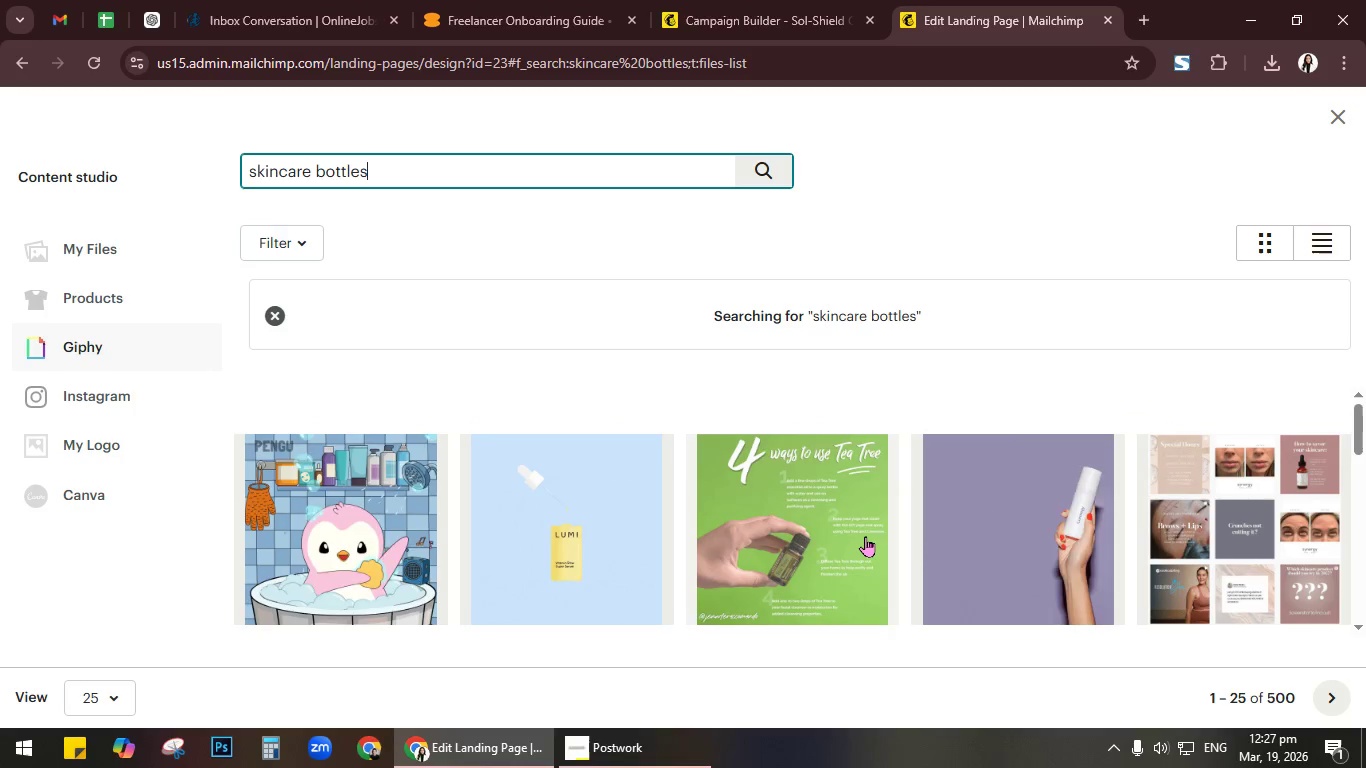 
scroll: coordinate [933, 495], scroll_direction: down, amount: 12.0
 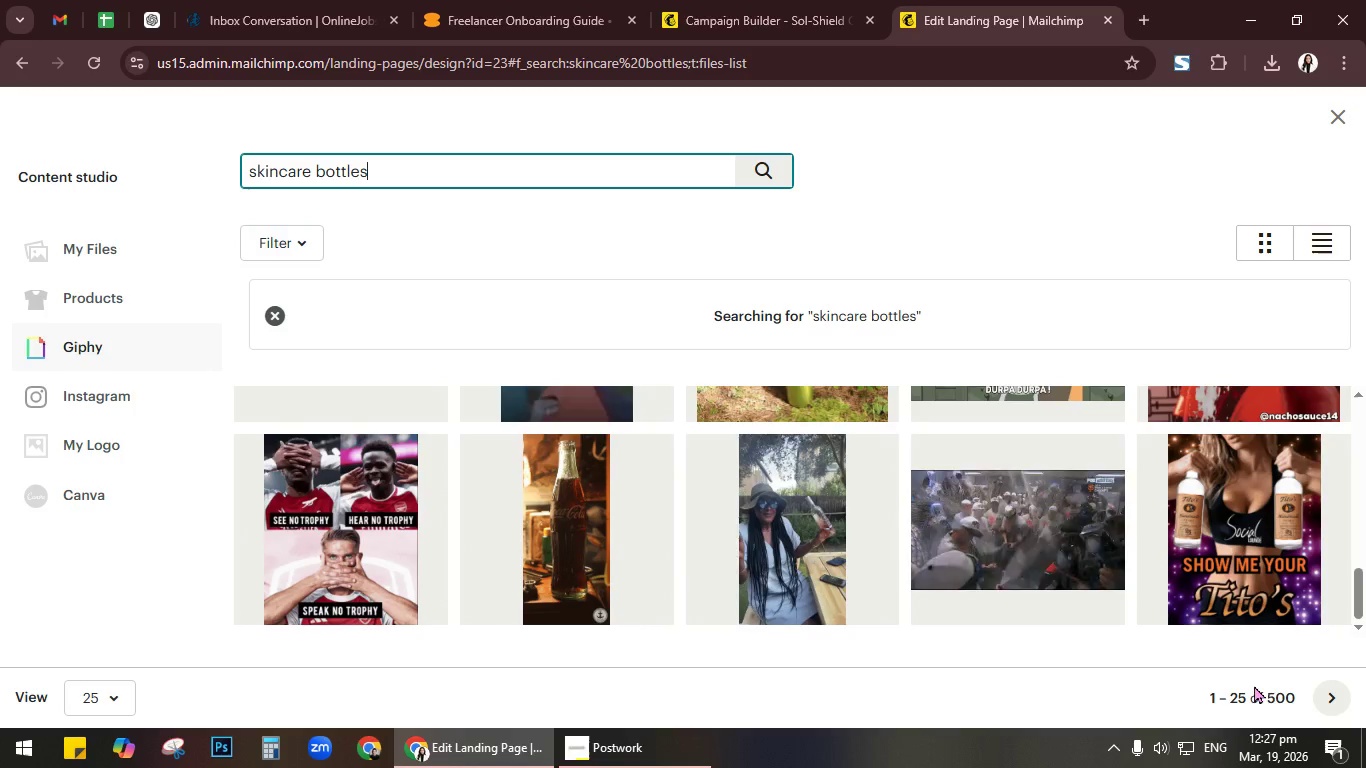 
left_click([1346, 703])
 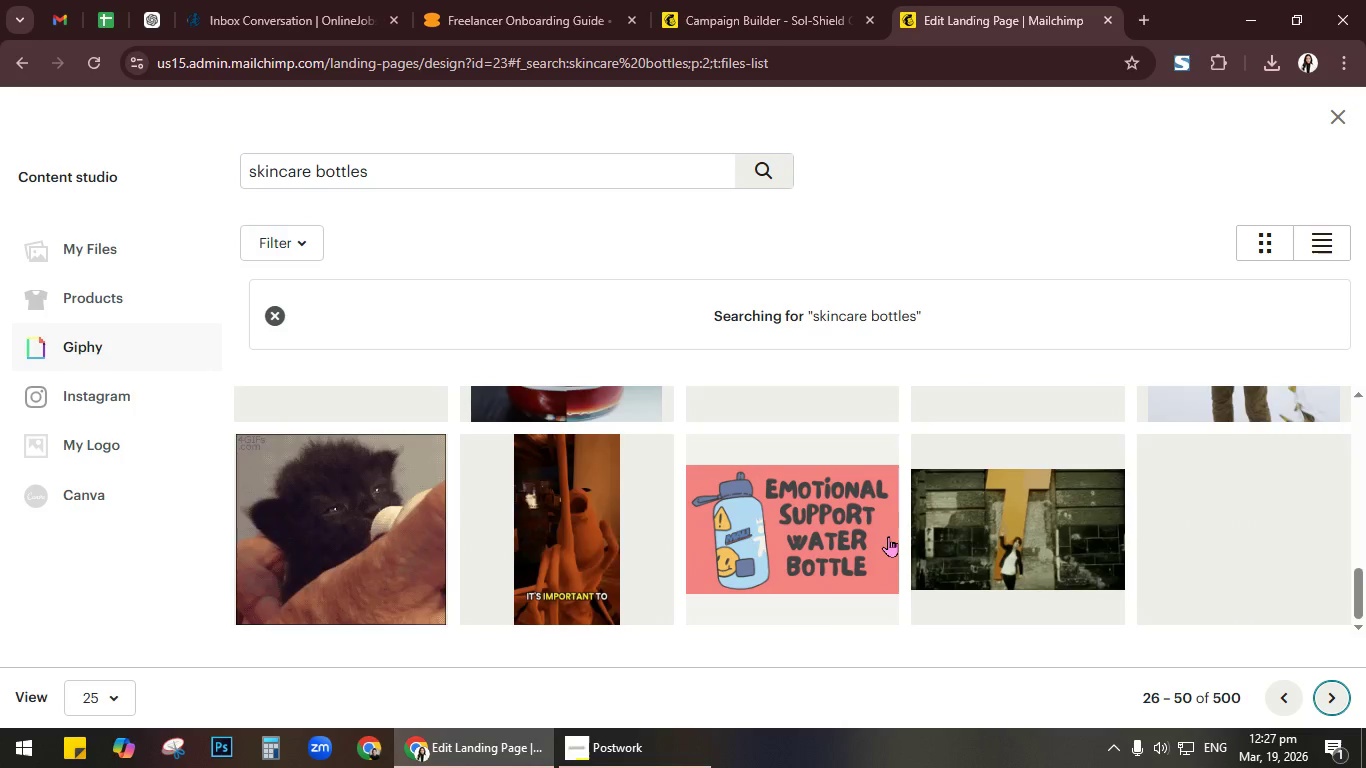 
scroll: coordinate [888, 536], scroll_direction: up, amount: 4.0
 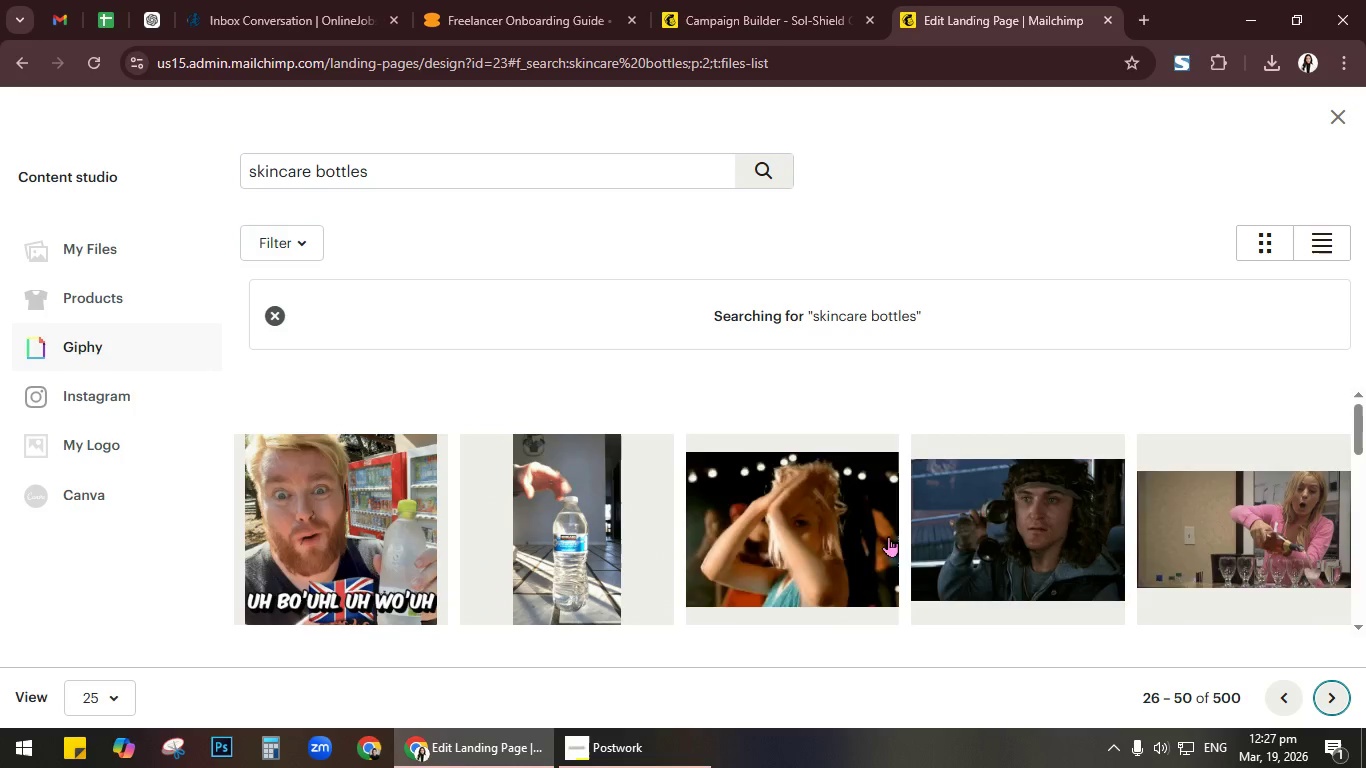 
scroll: coordinate [888, 536], scroll_direction: down, amount: 2.0
 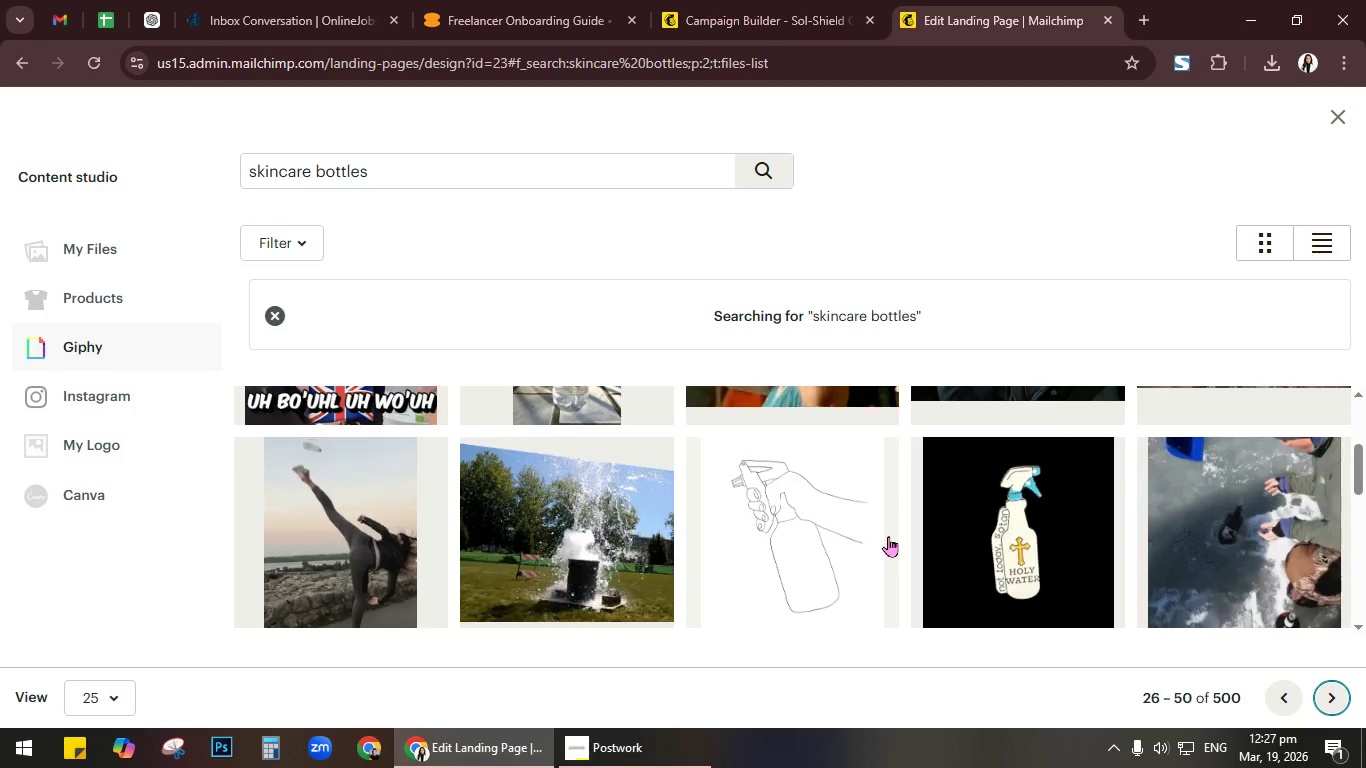 
scroll: coordinate [888, 535], scroll_direction: up, amount: 9.0
 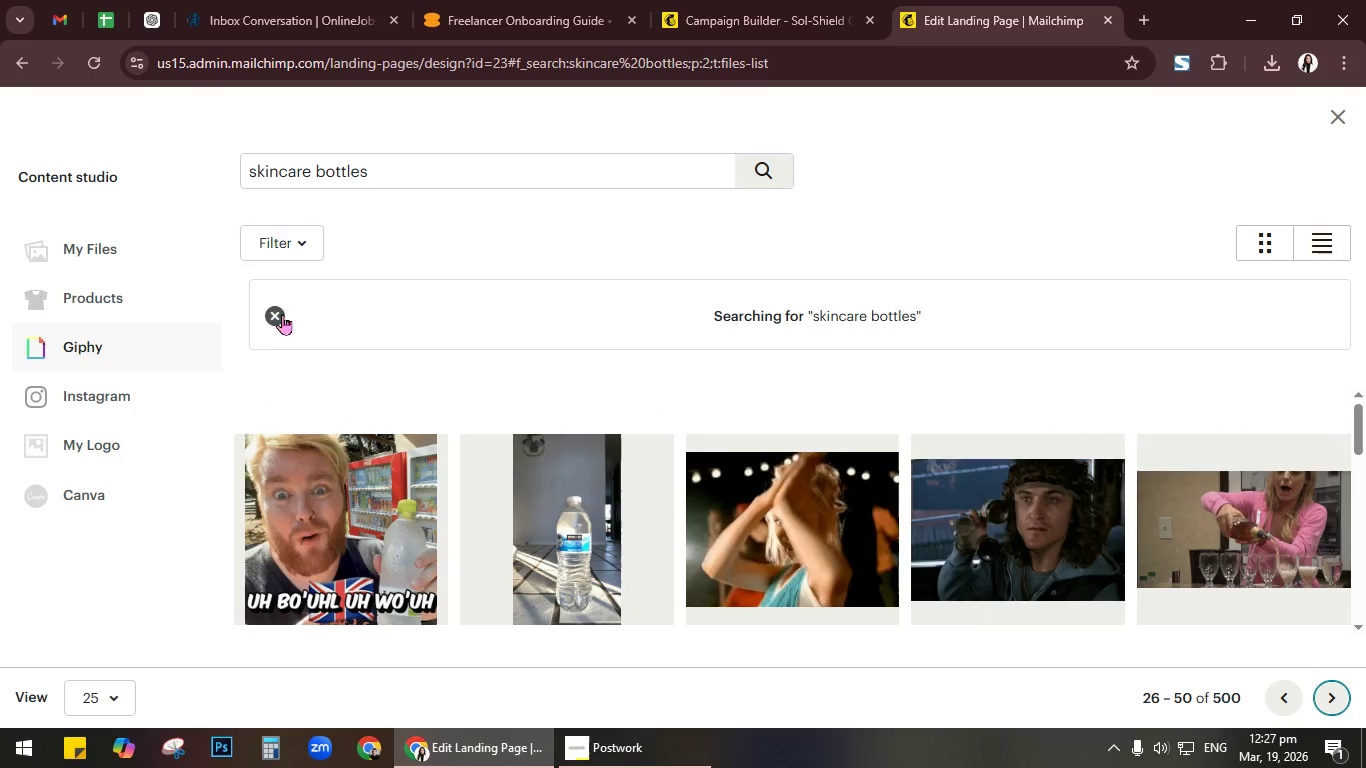 
left_click([268, 316])
 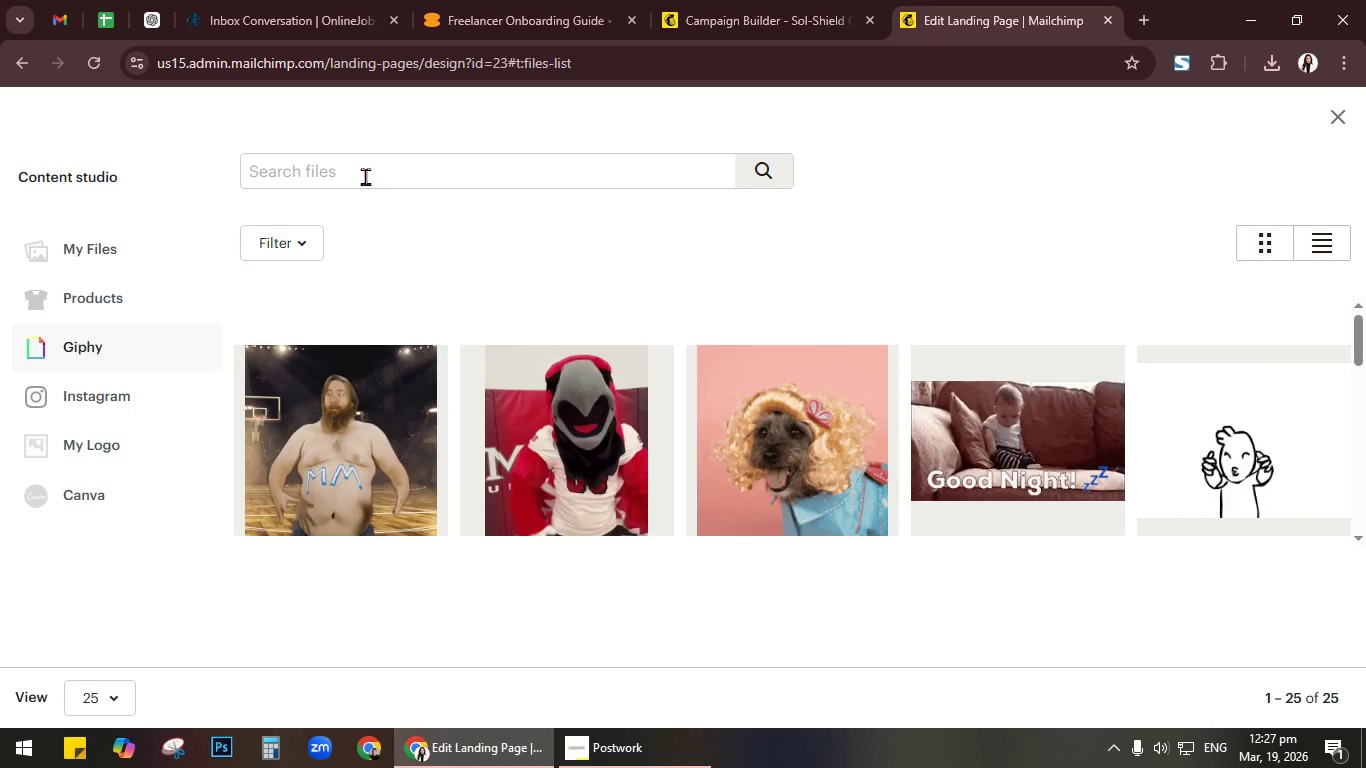 
left_click([365, 176])
 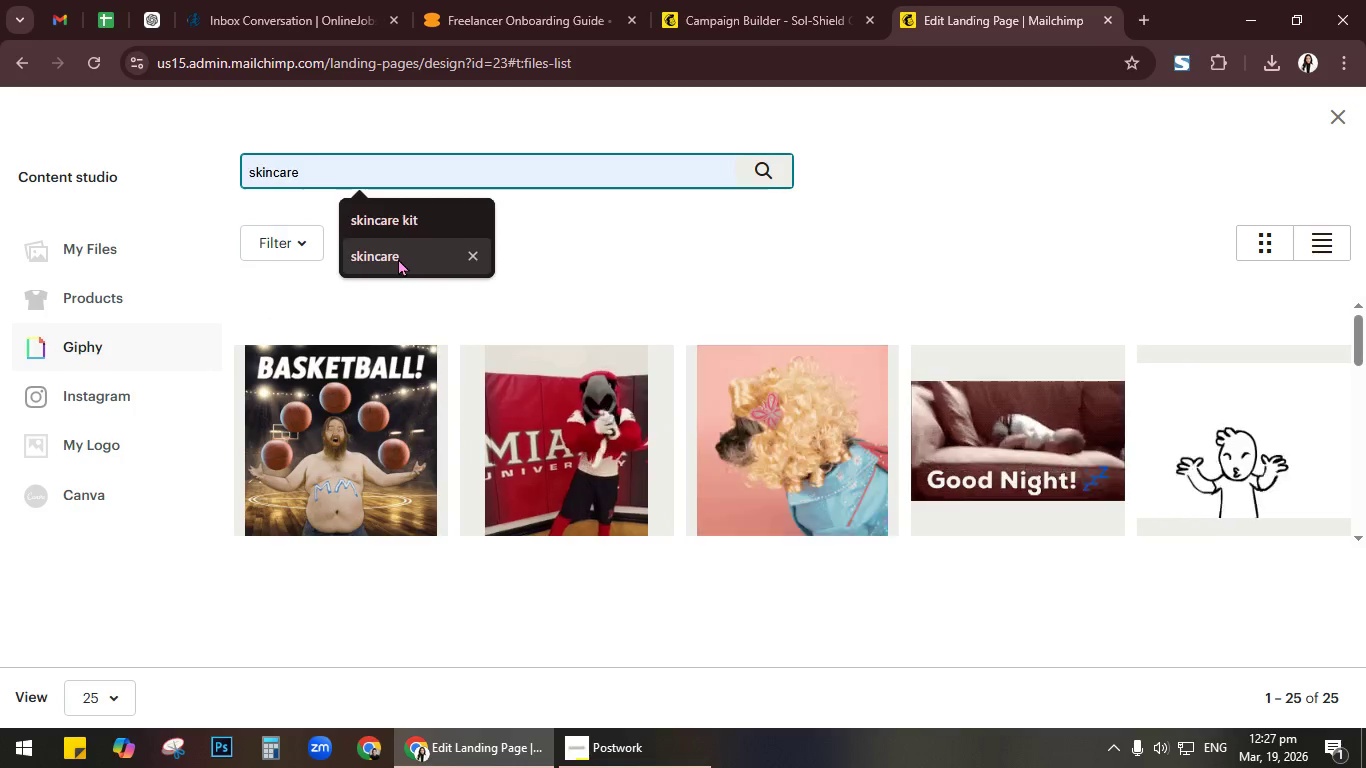 
left_click([102, 247])
 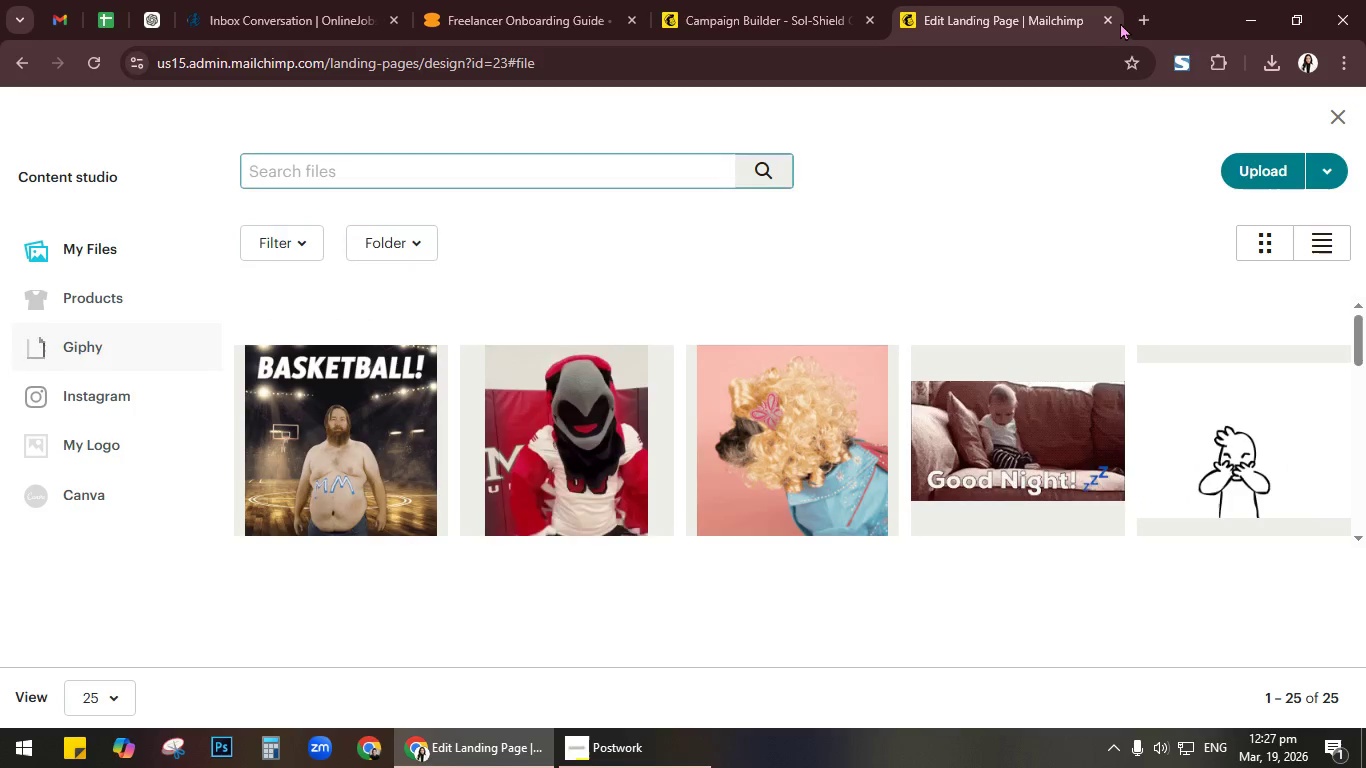 
left_click([1138, 11])
 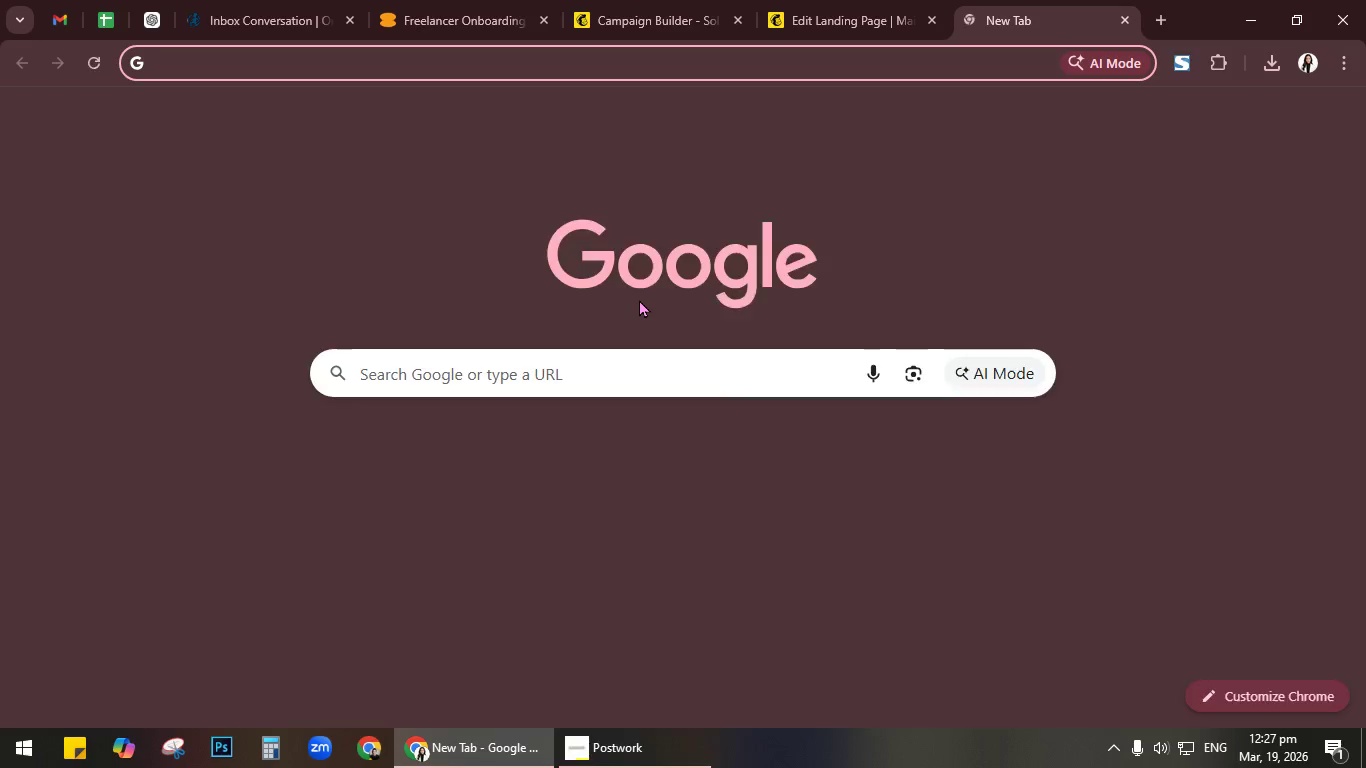 
type(pin)
 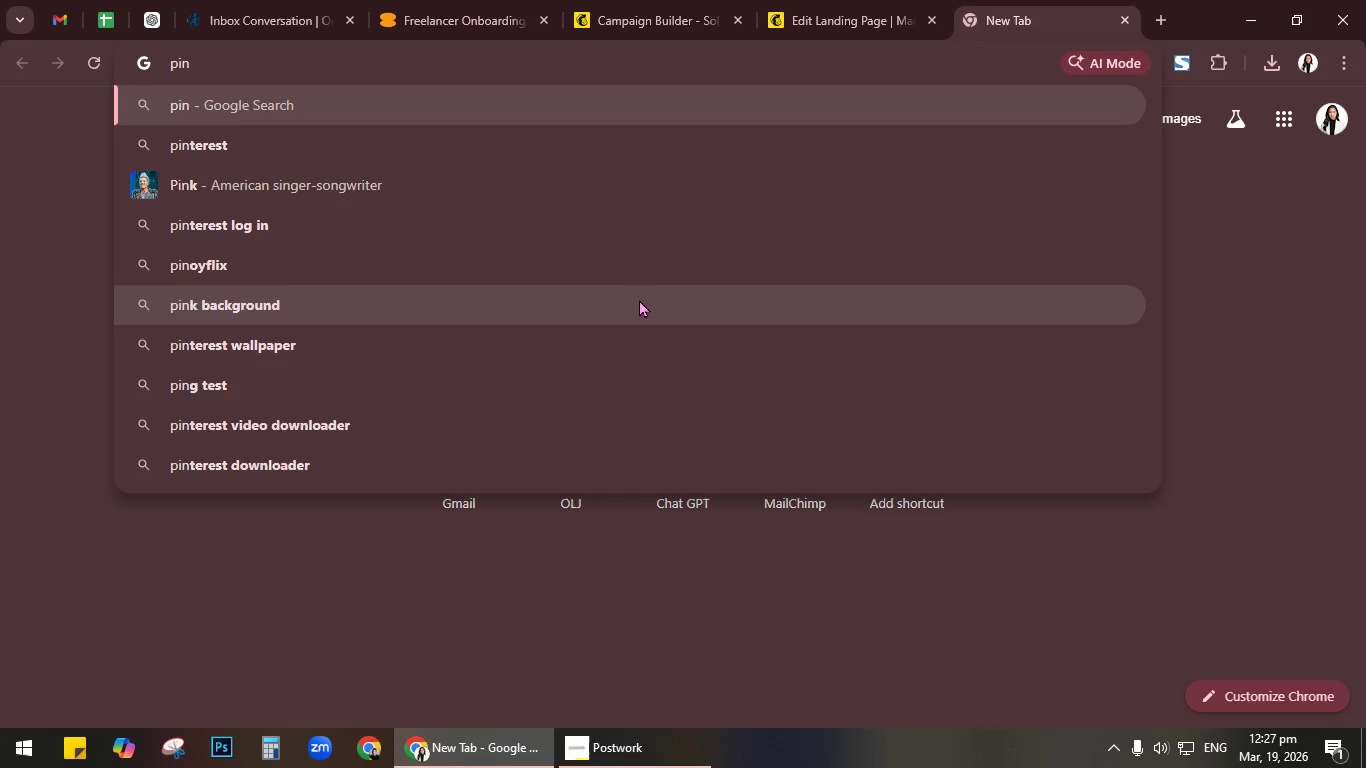 
key(ArrowDown)
 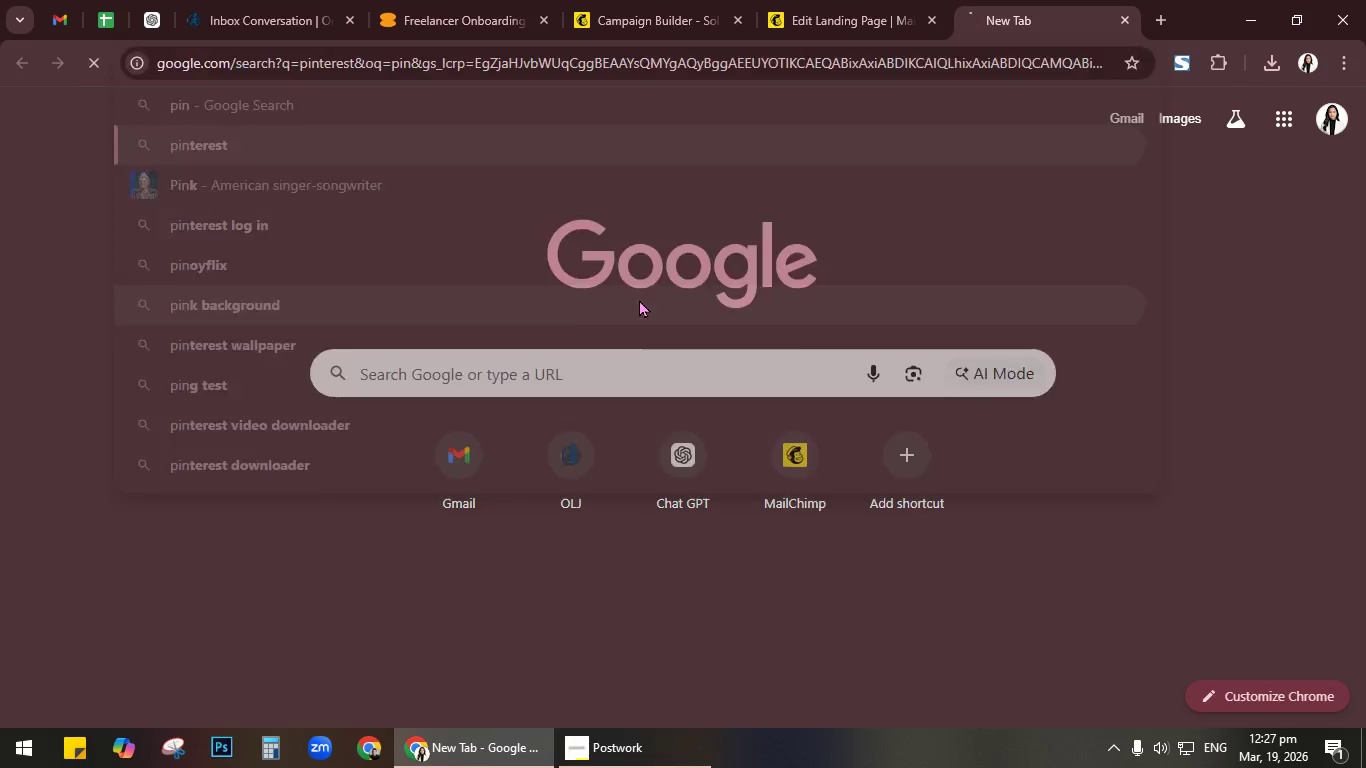 
key(Enter)
 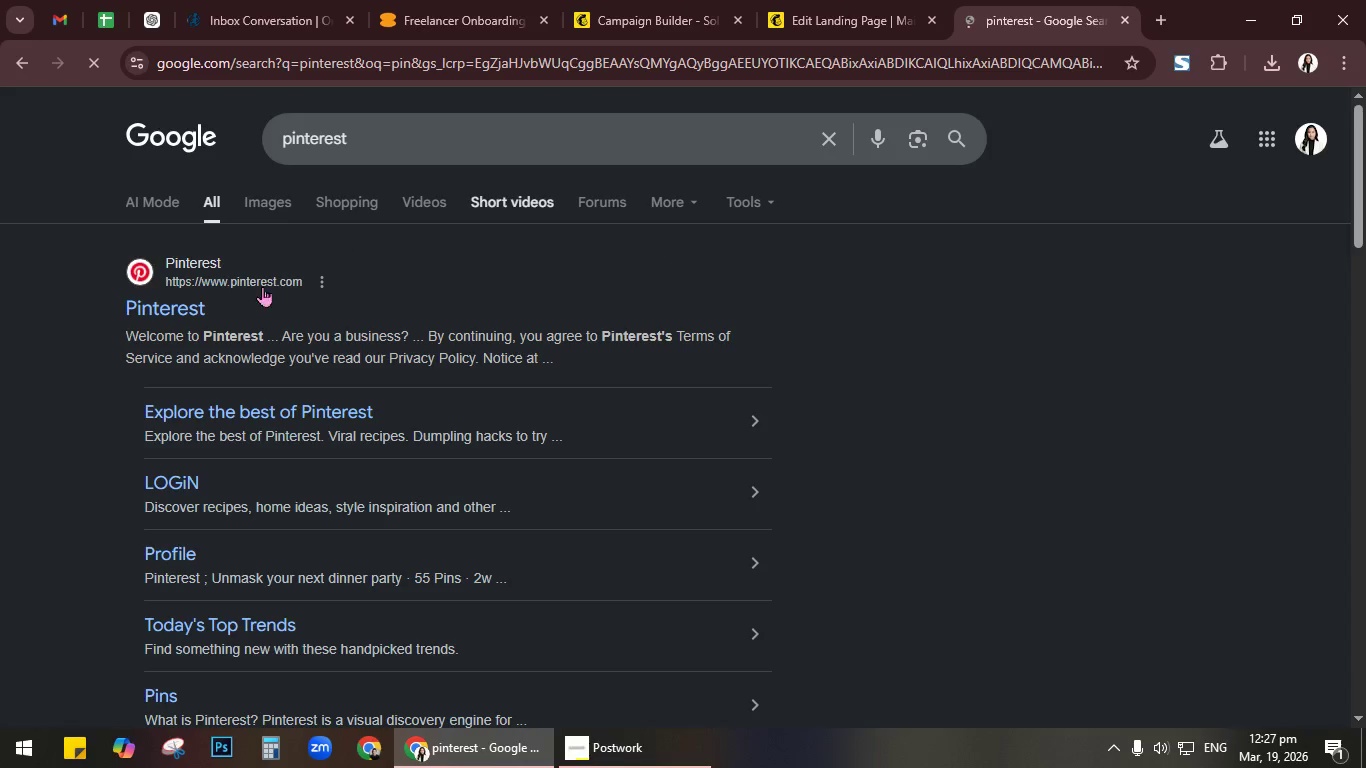 
left_click([137, 303])
 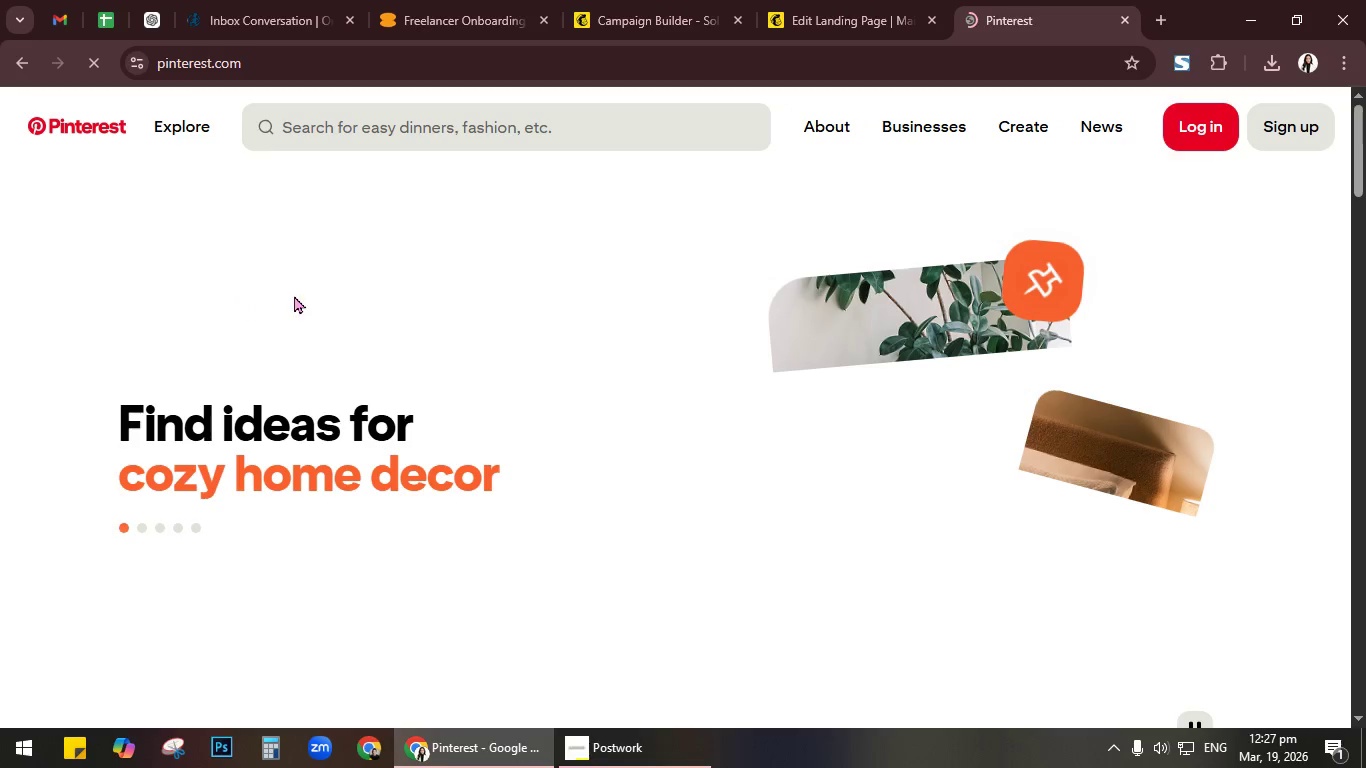 
left_click([519, 116])
 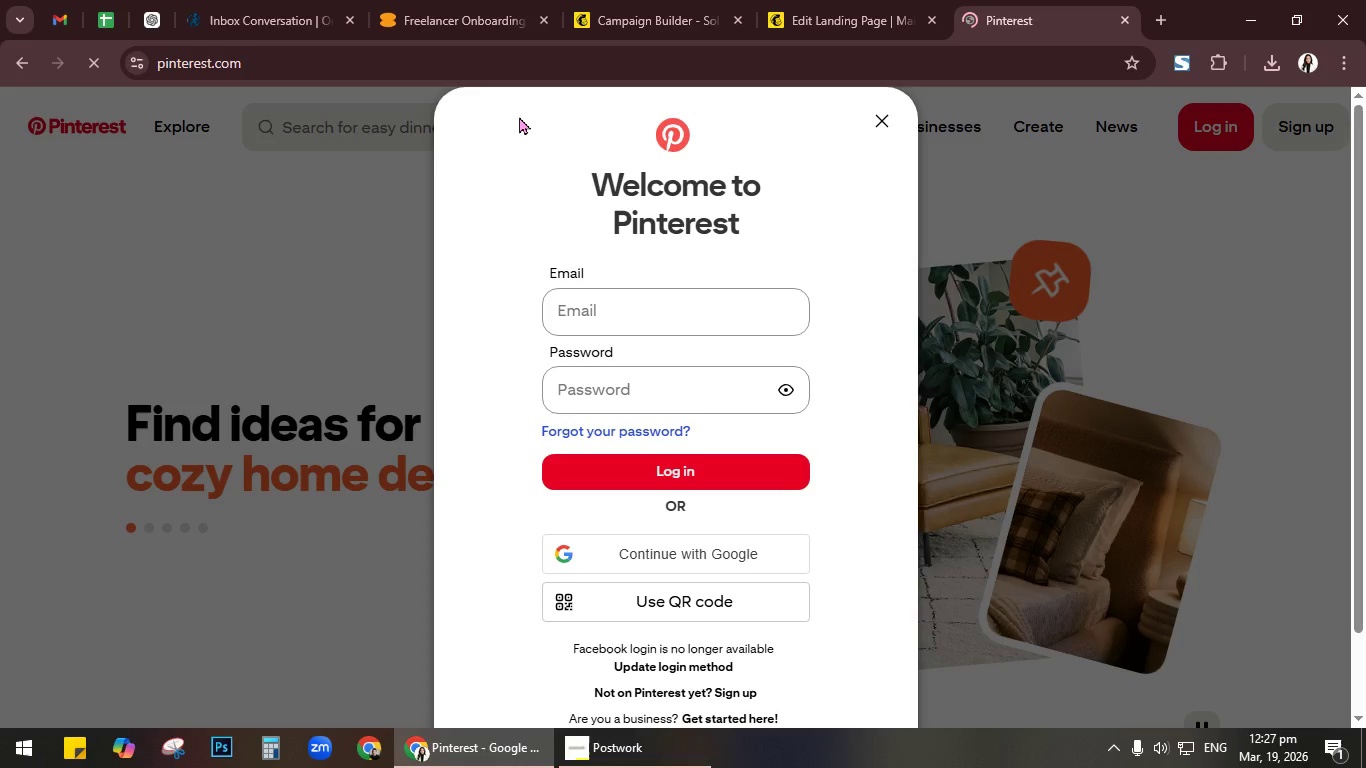 
type(ski)
 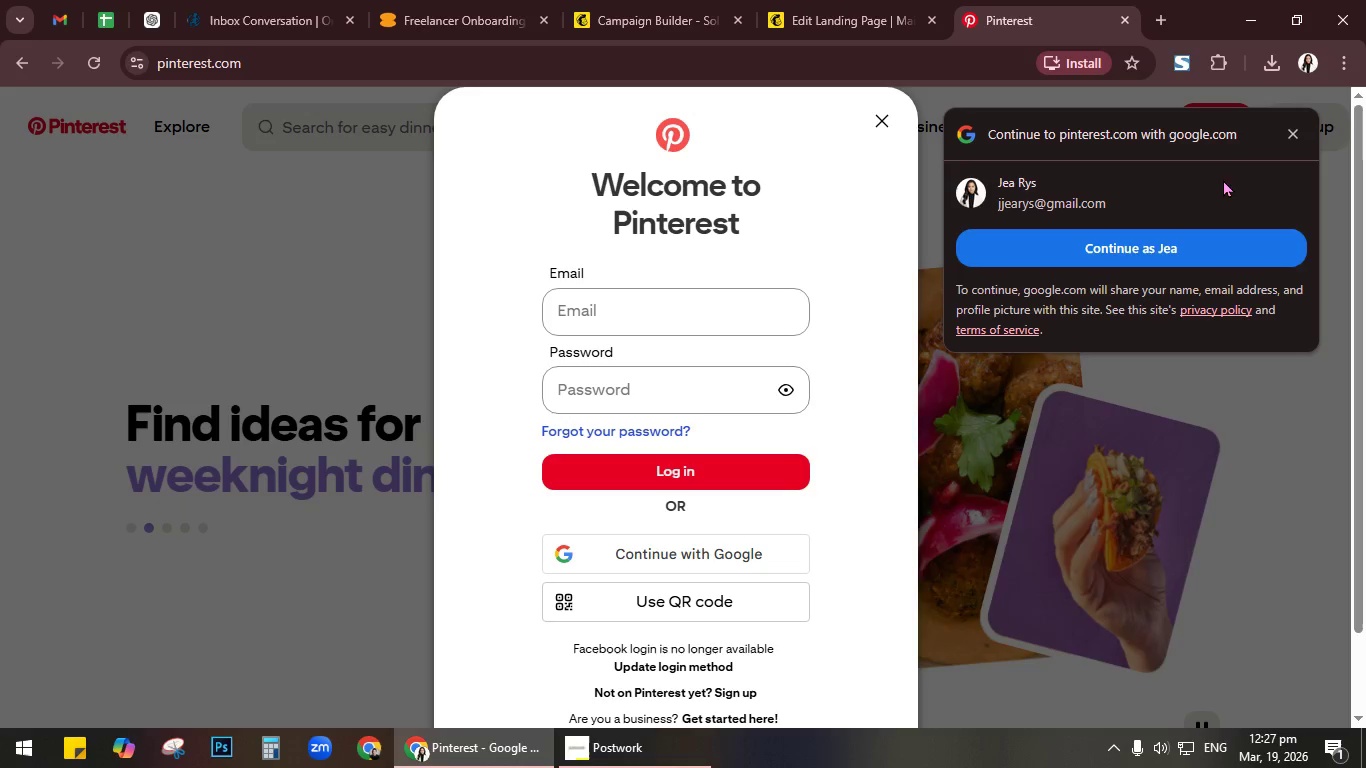 
left_click([1182, 249])
 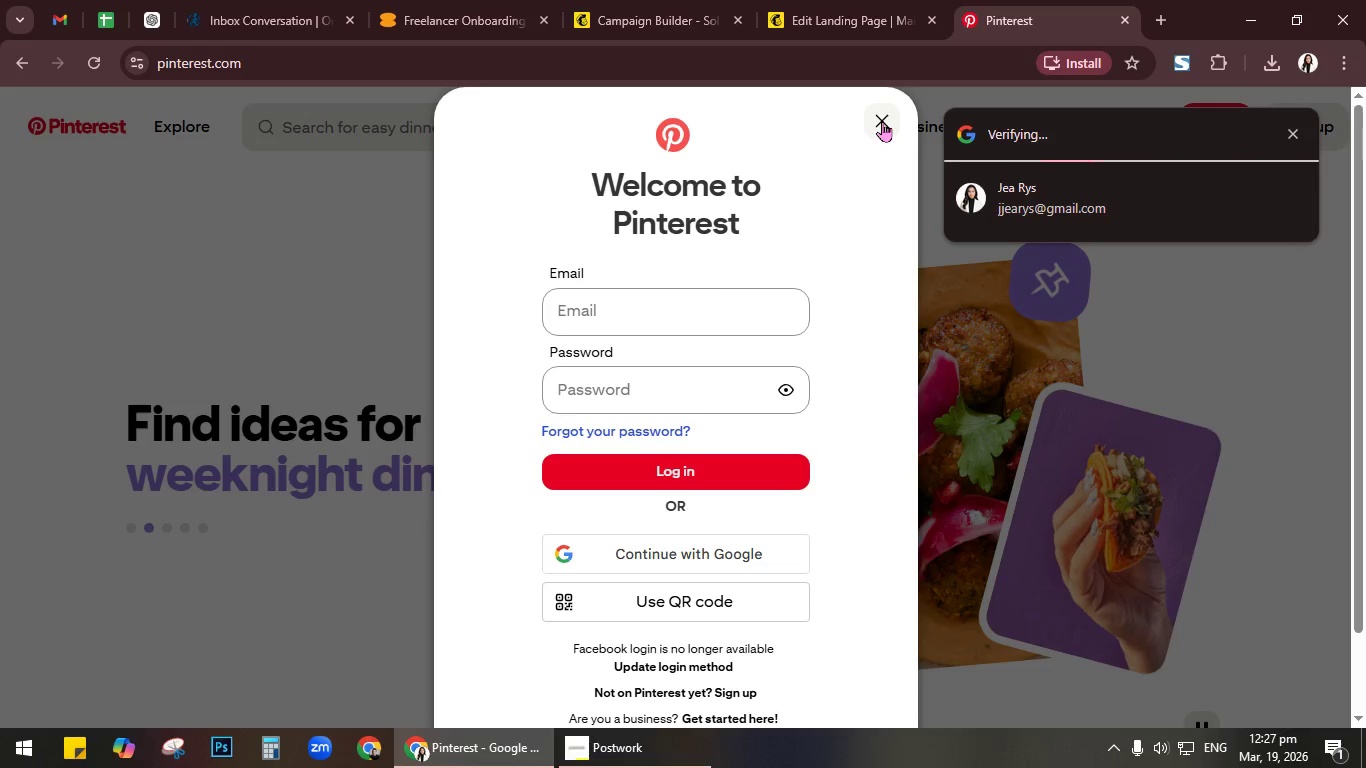 
left_click([882, 121])
 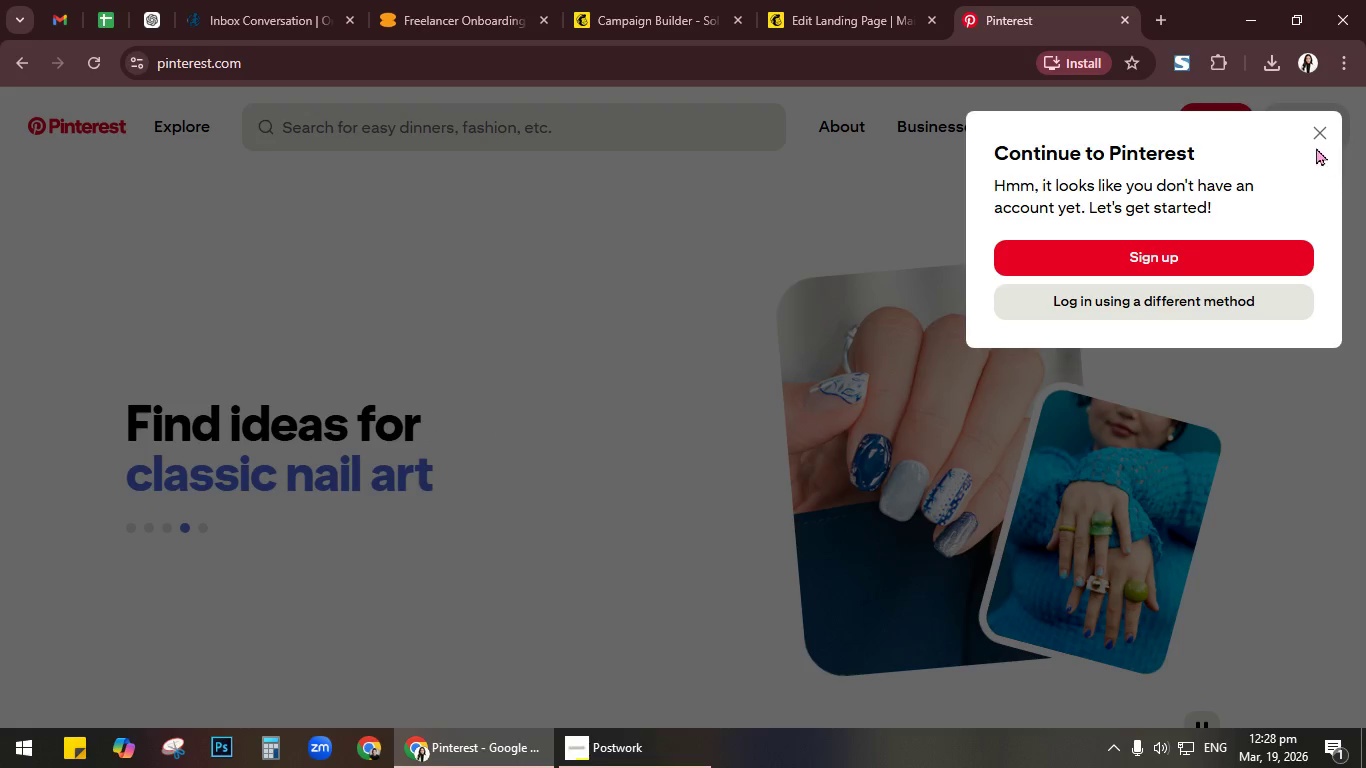 
wait(5.64)
 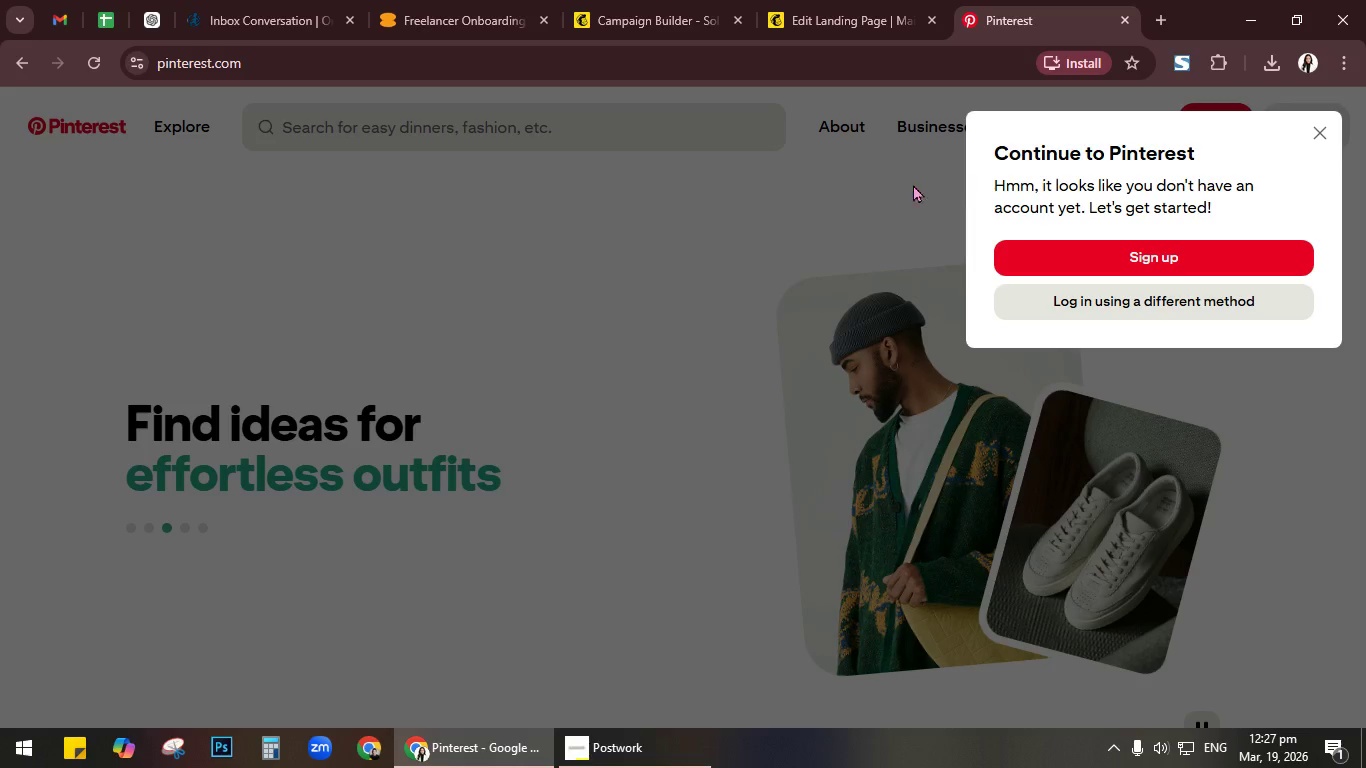 
left_click([1159, 254])
 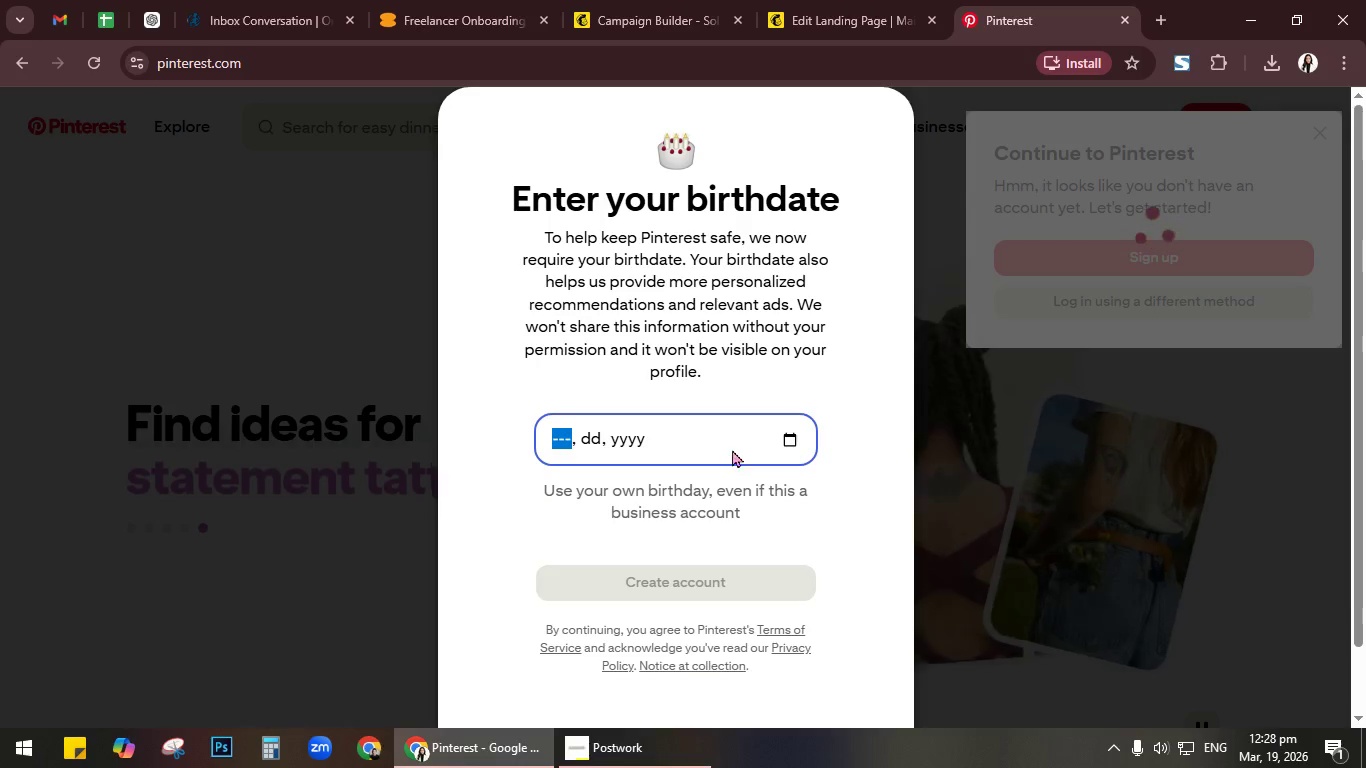 
left_click([643, 436])
 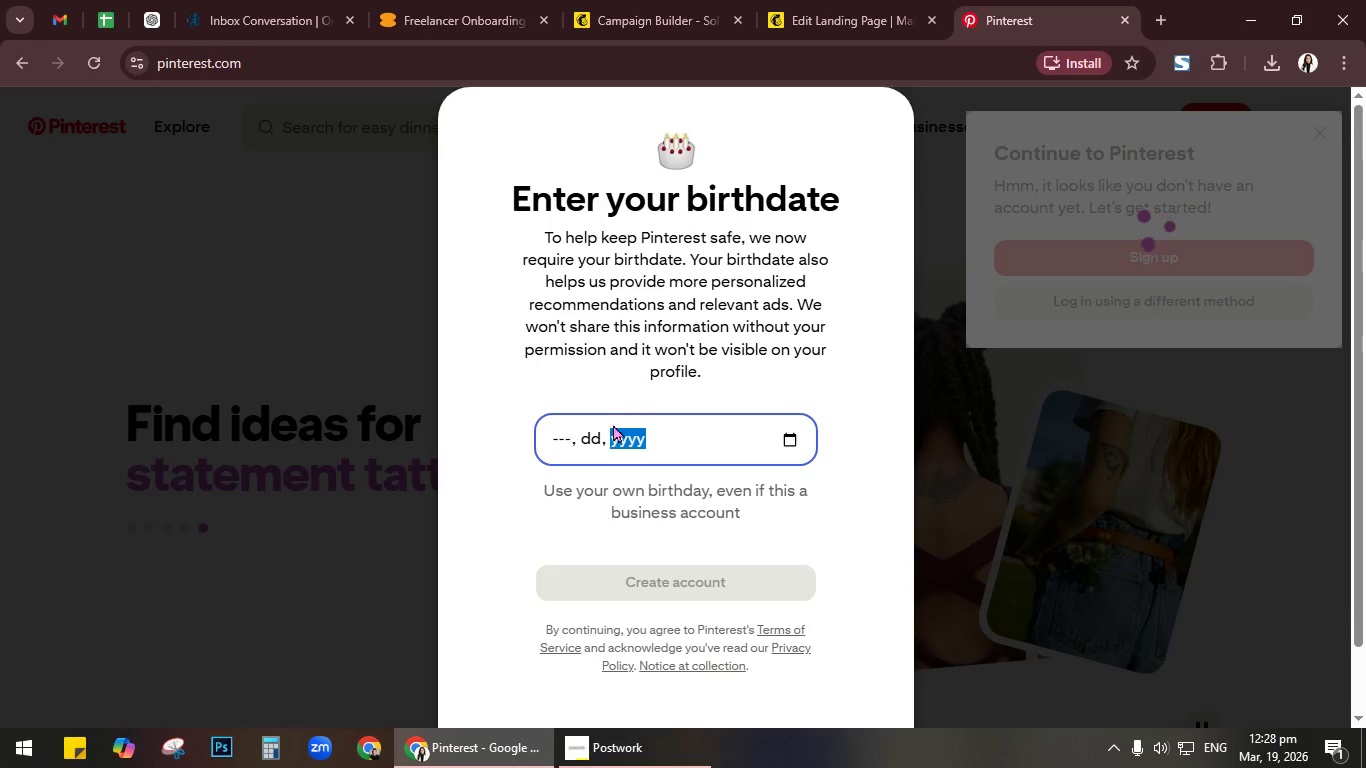 
left_click([553, 440])
 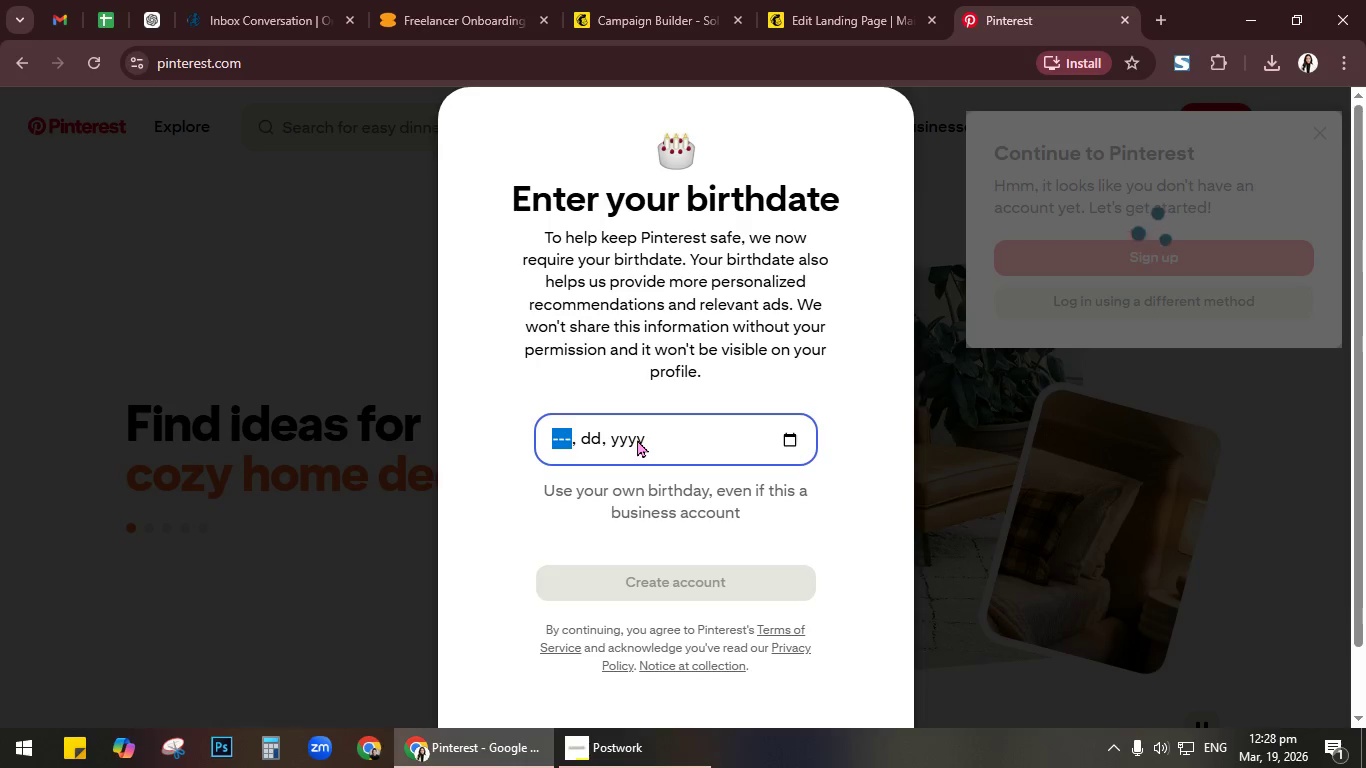 
key(Numpad0)
 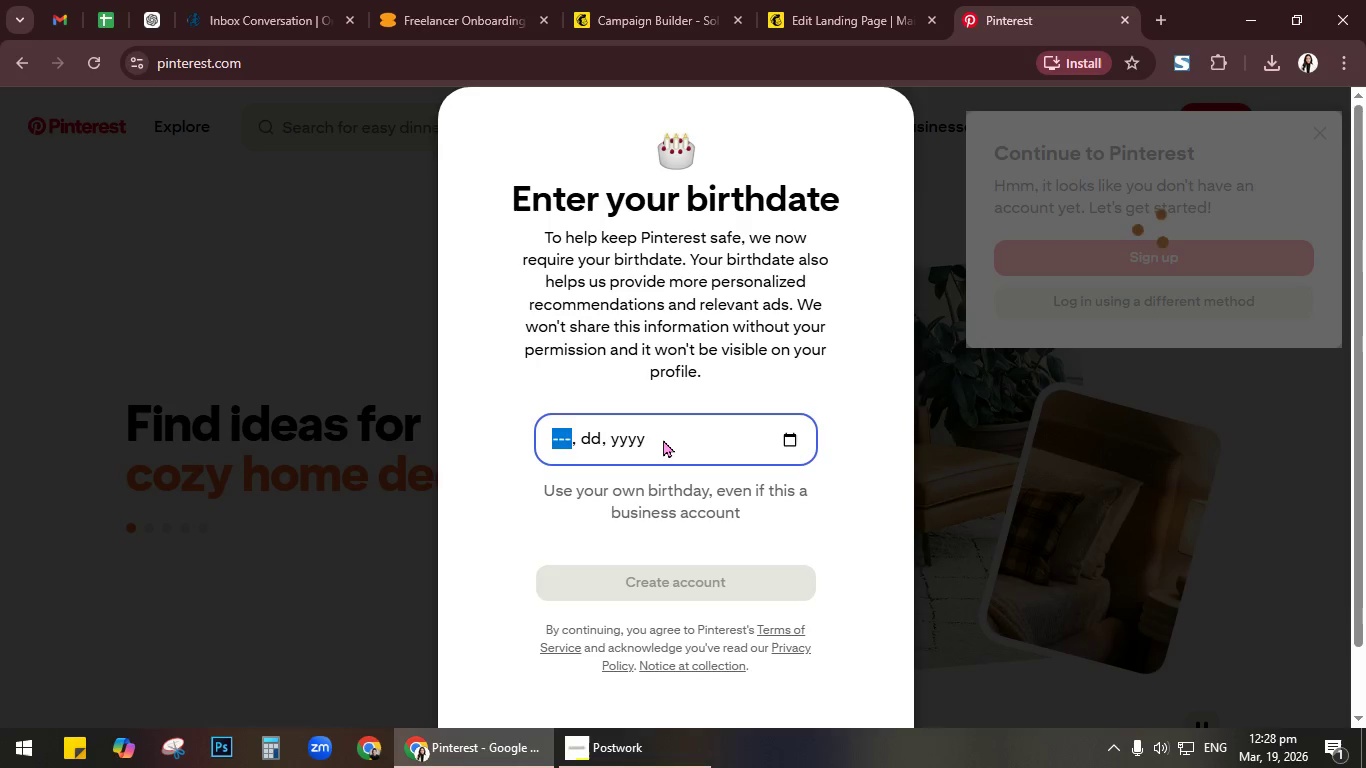 
key(Numpad5)
 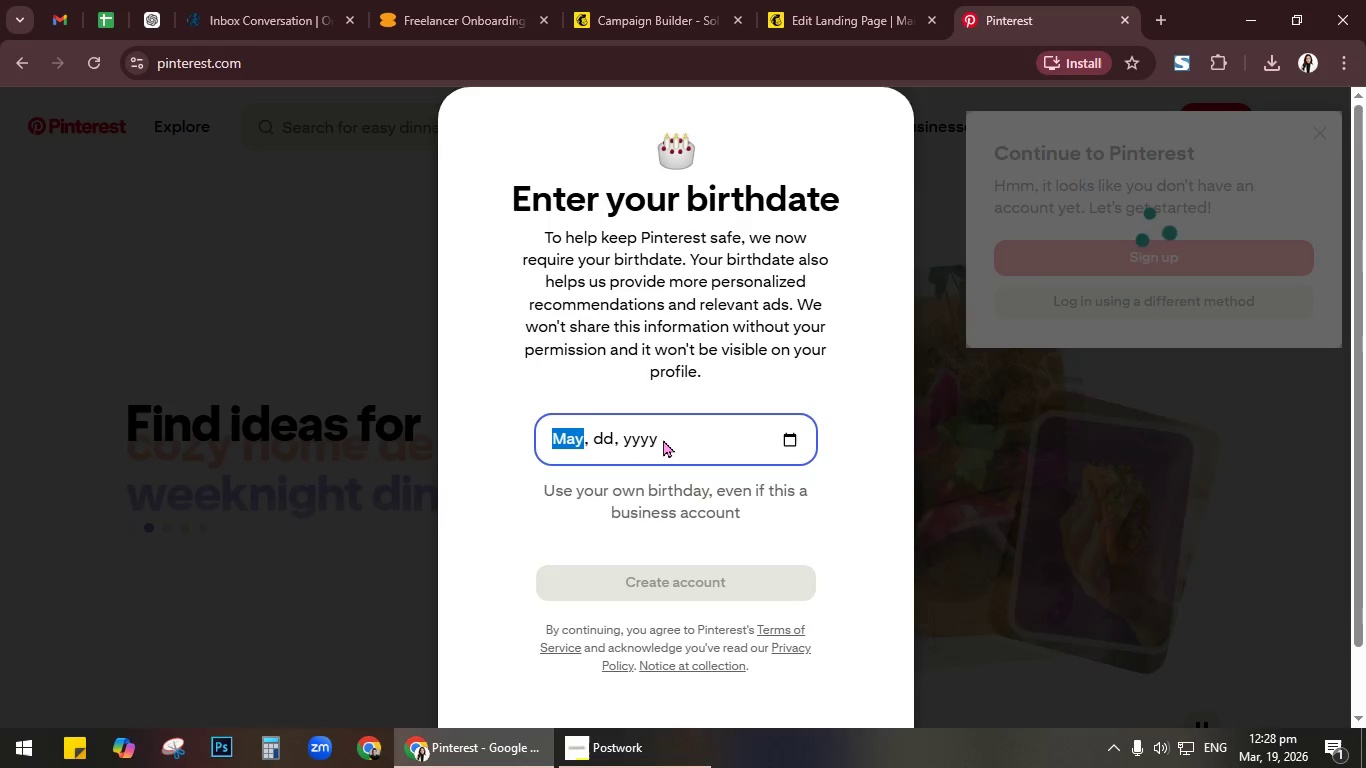 
key(Numpad1)
 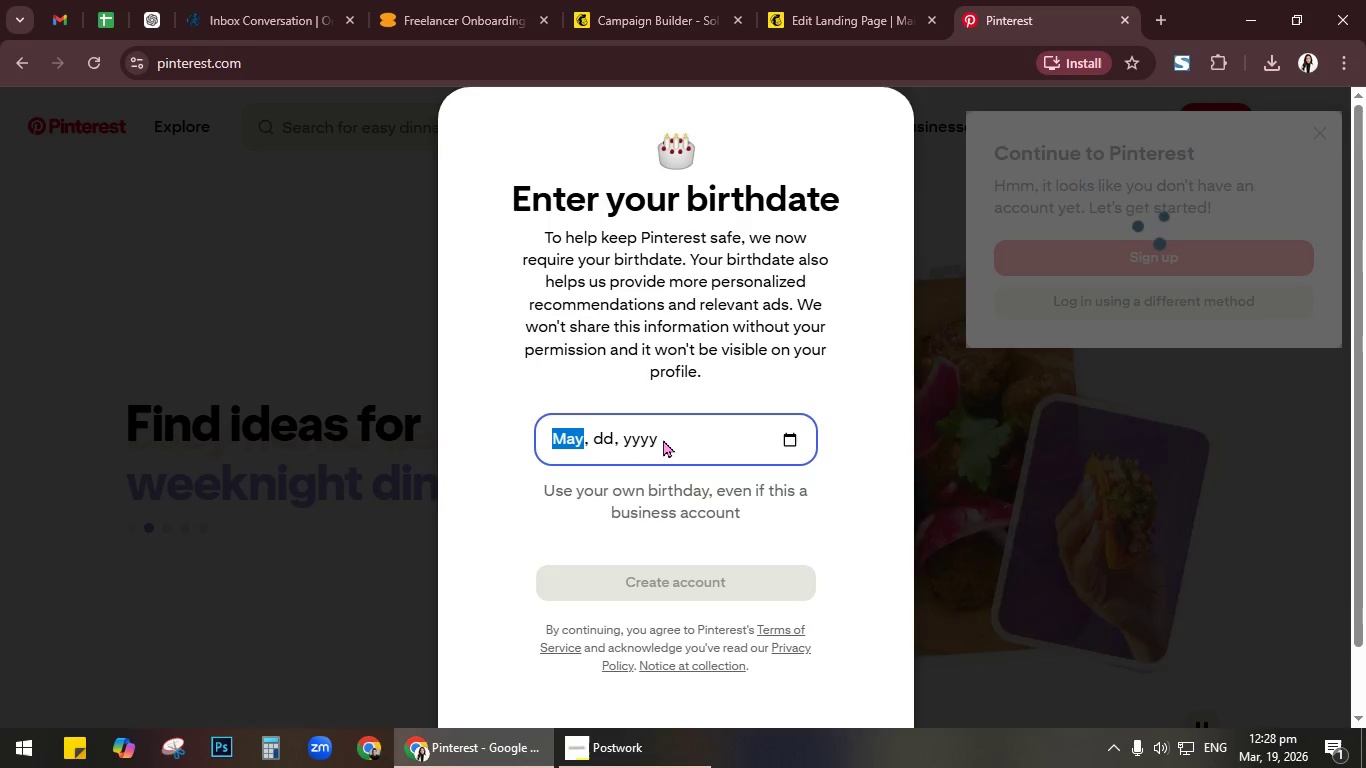 
key(Numpad2)
 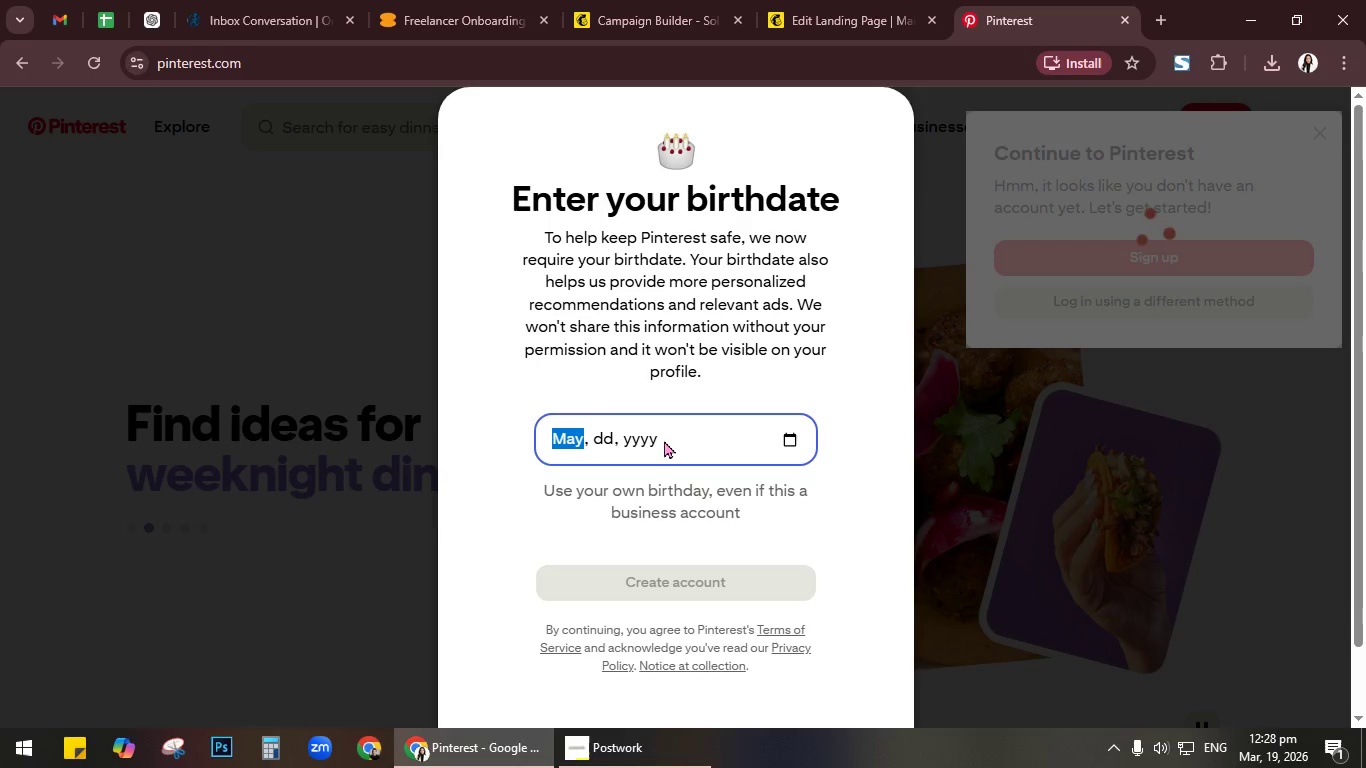 
key(Tab)
 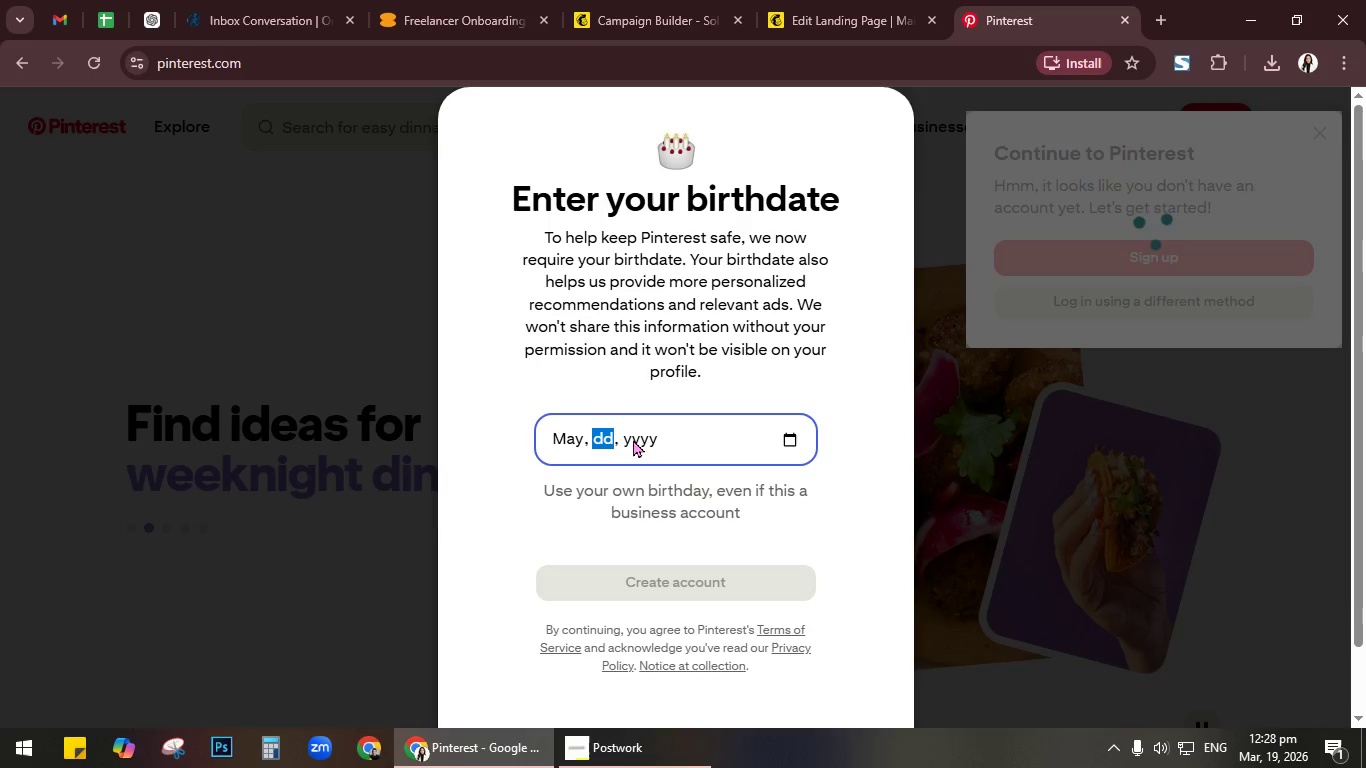 
key(Numpad1)
 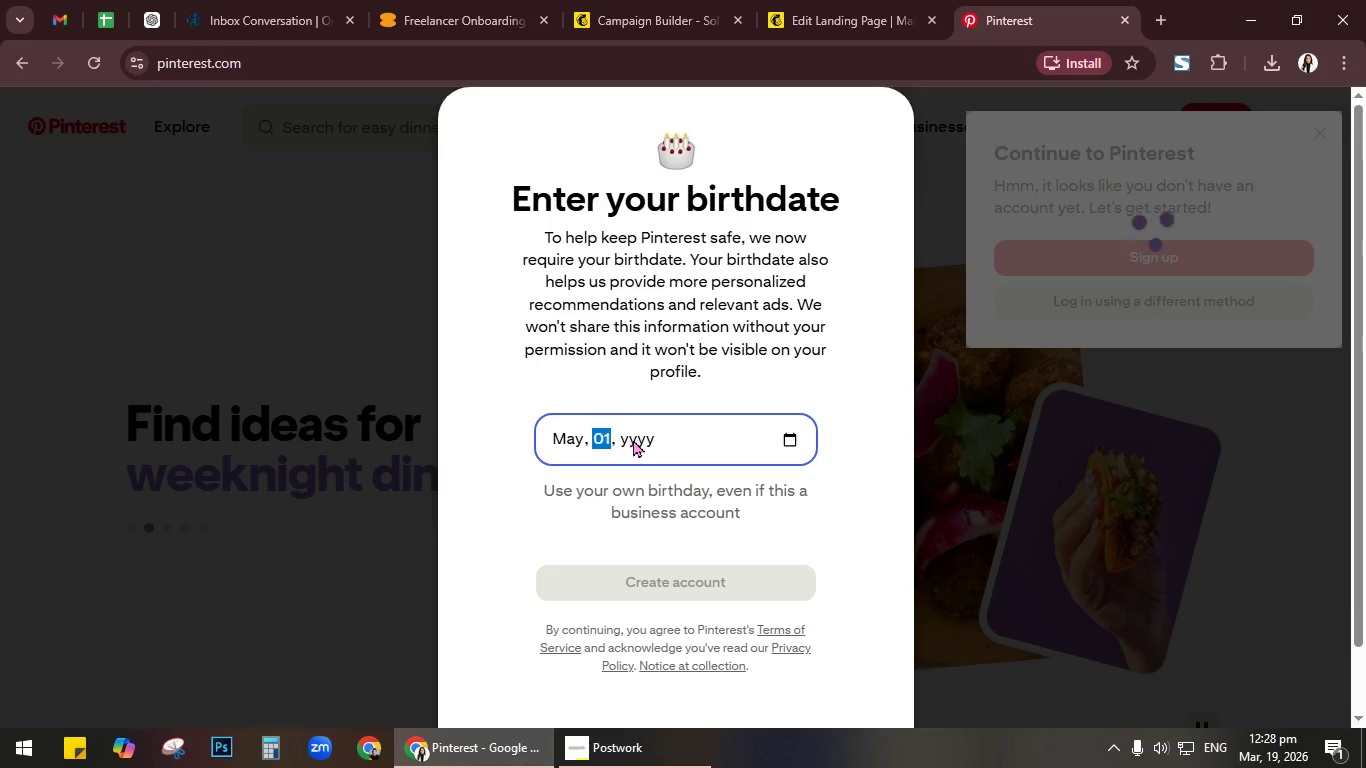 
key(Numpad3)
 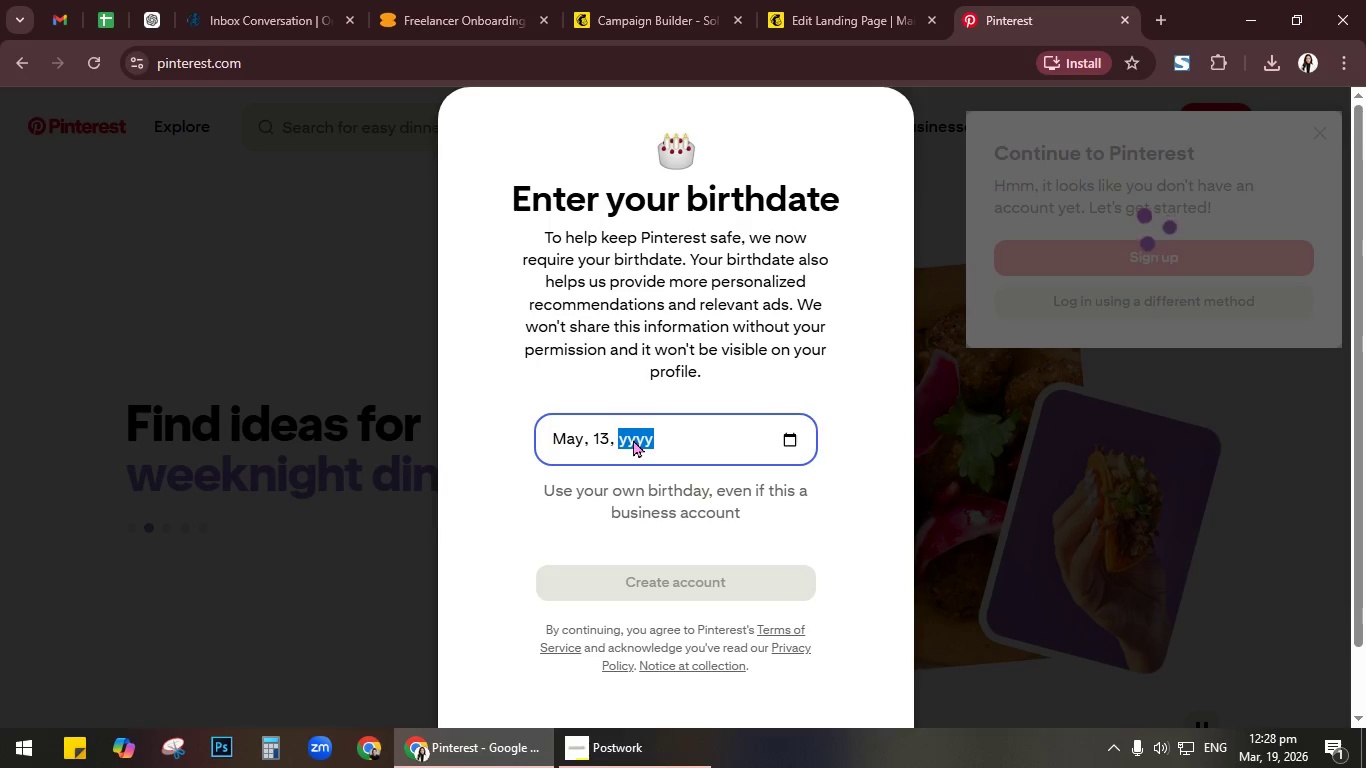 
key(Tab)
 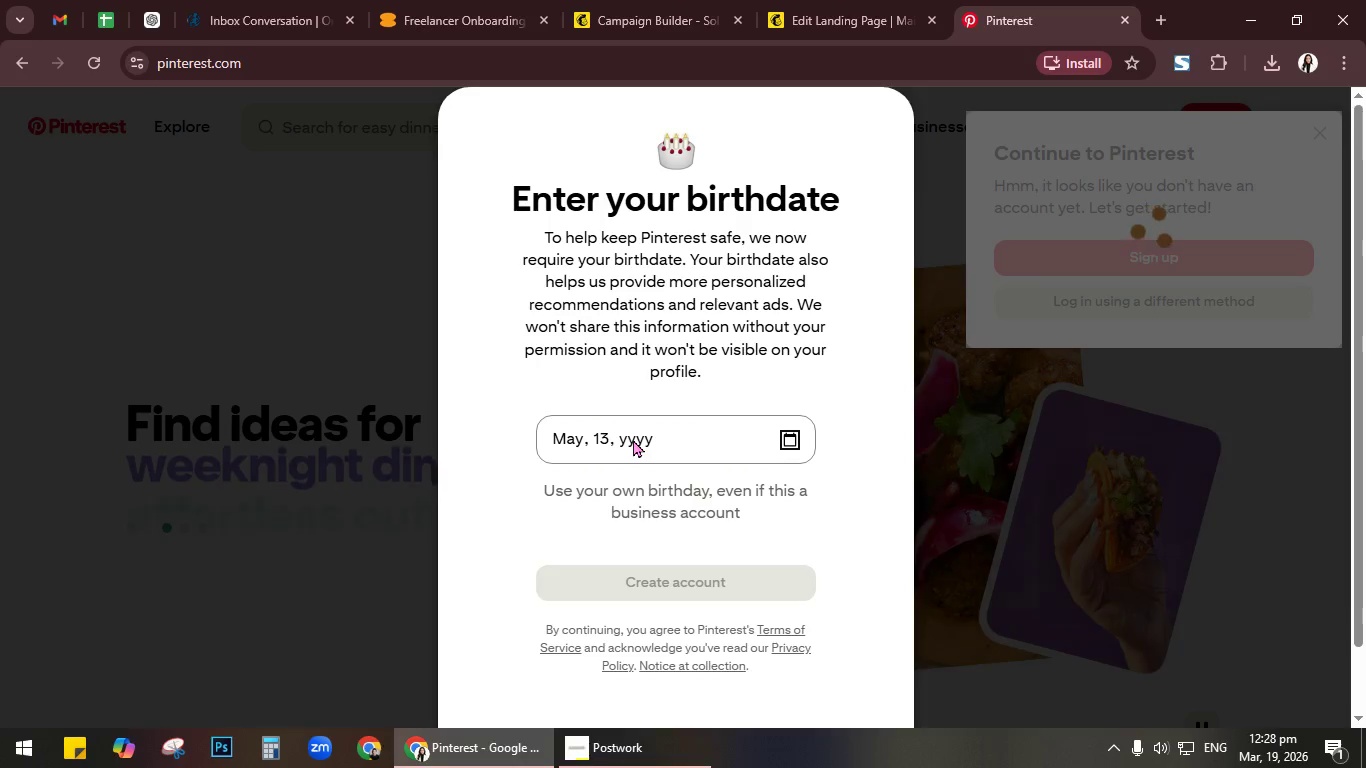 
left_click([633, 439])
 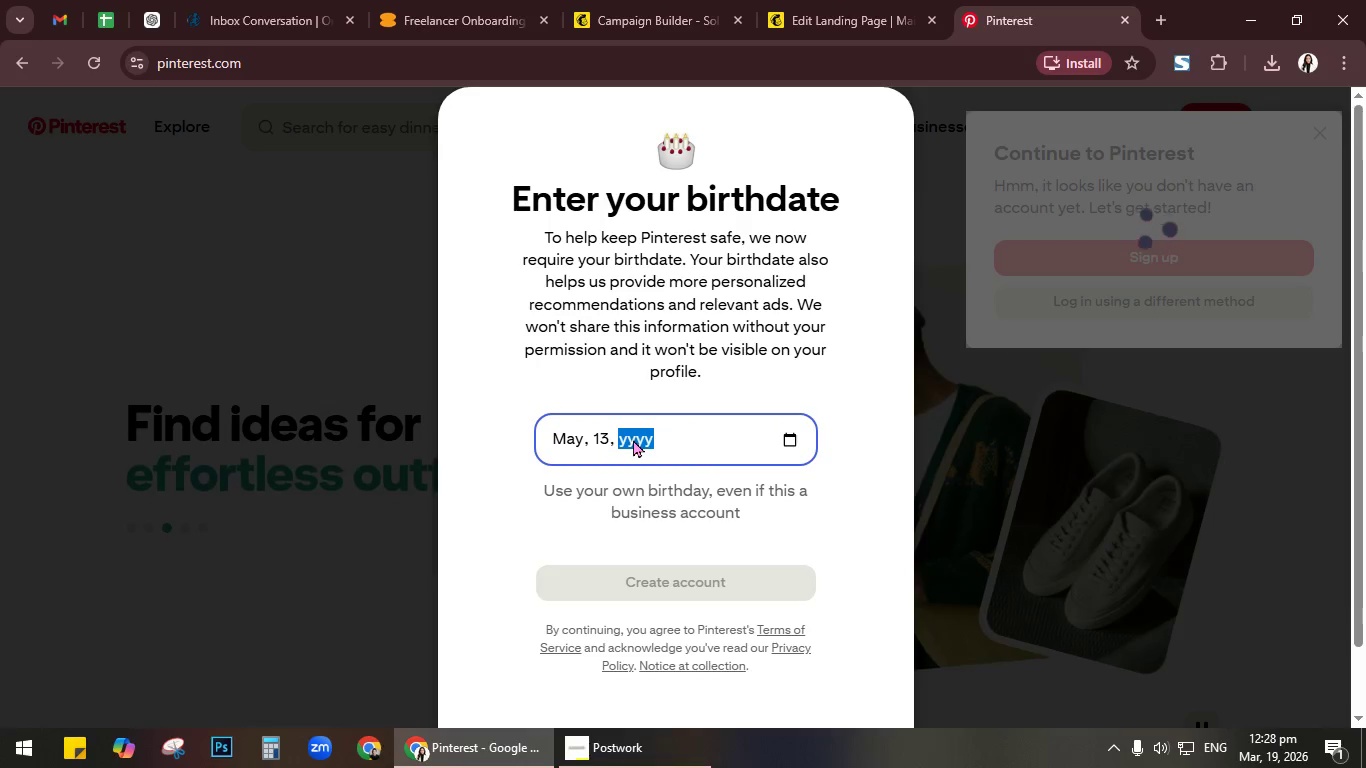 
key(Numpad1)
 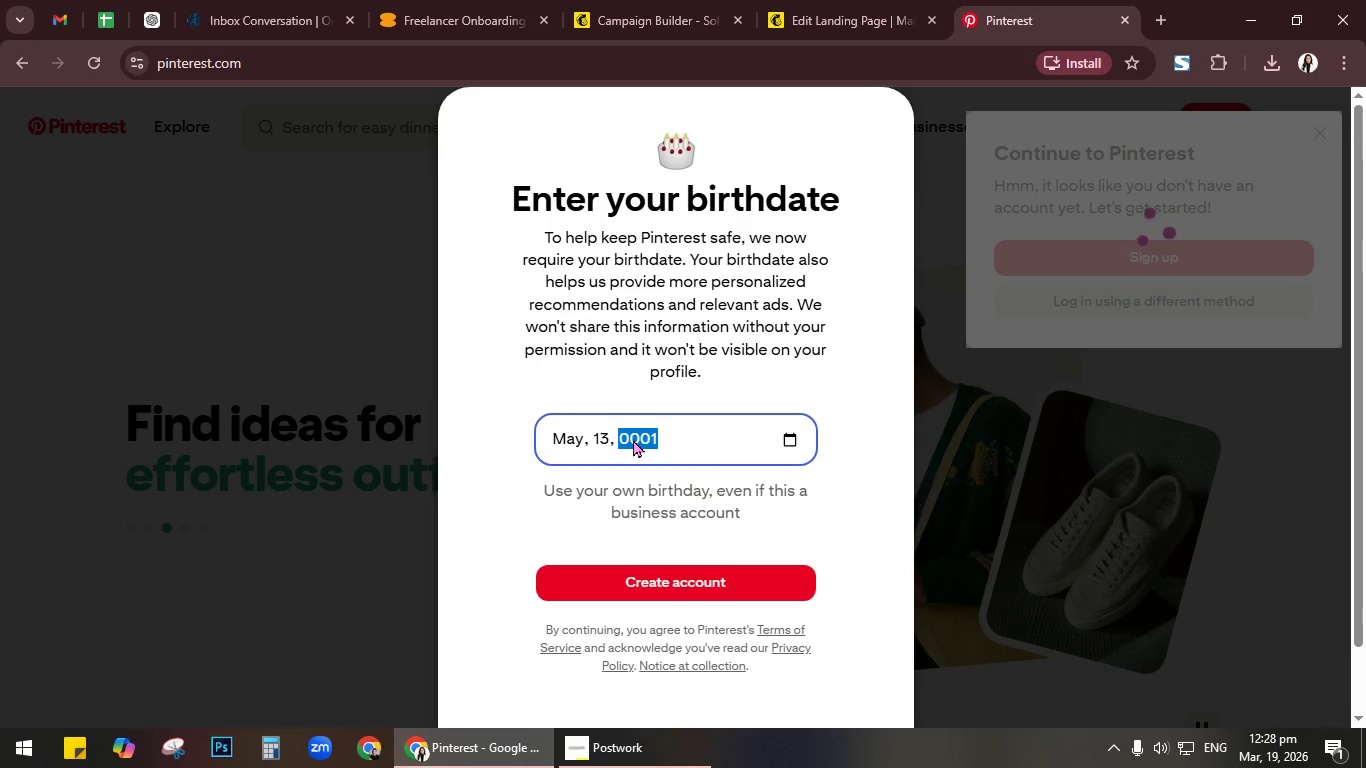 
key(Numpad9)
 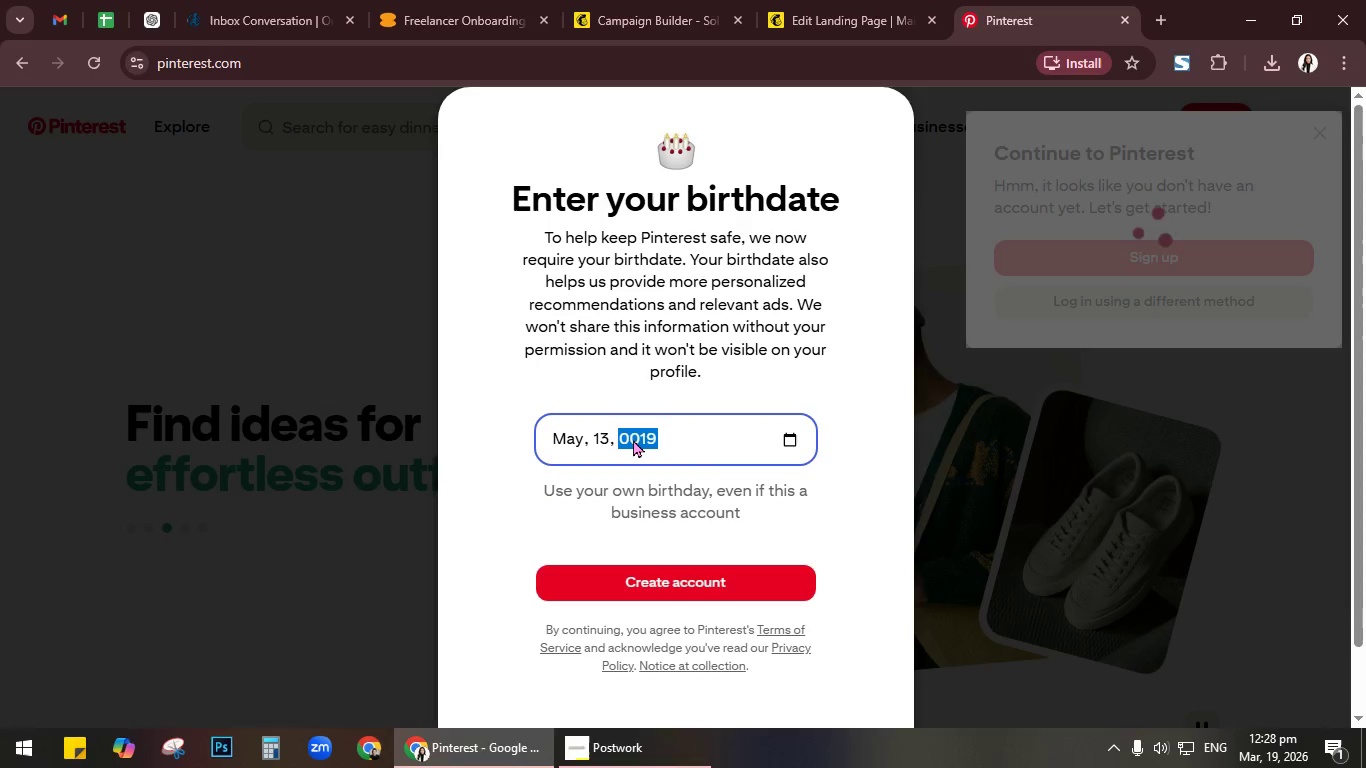 
key(Numpad9)
 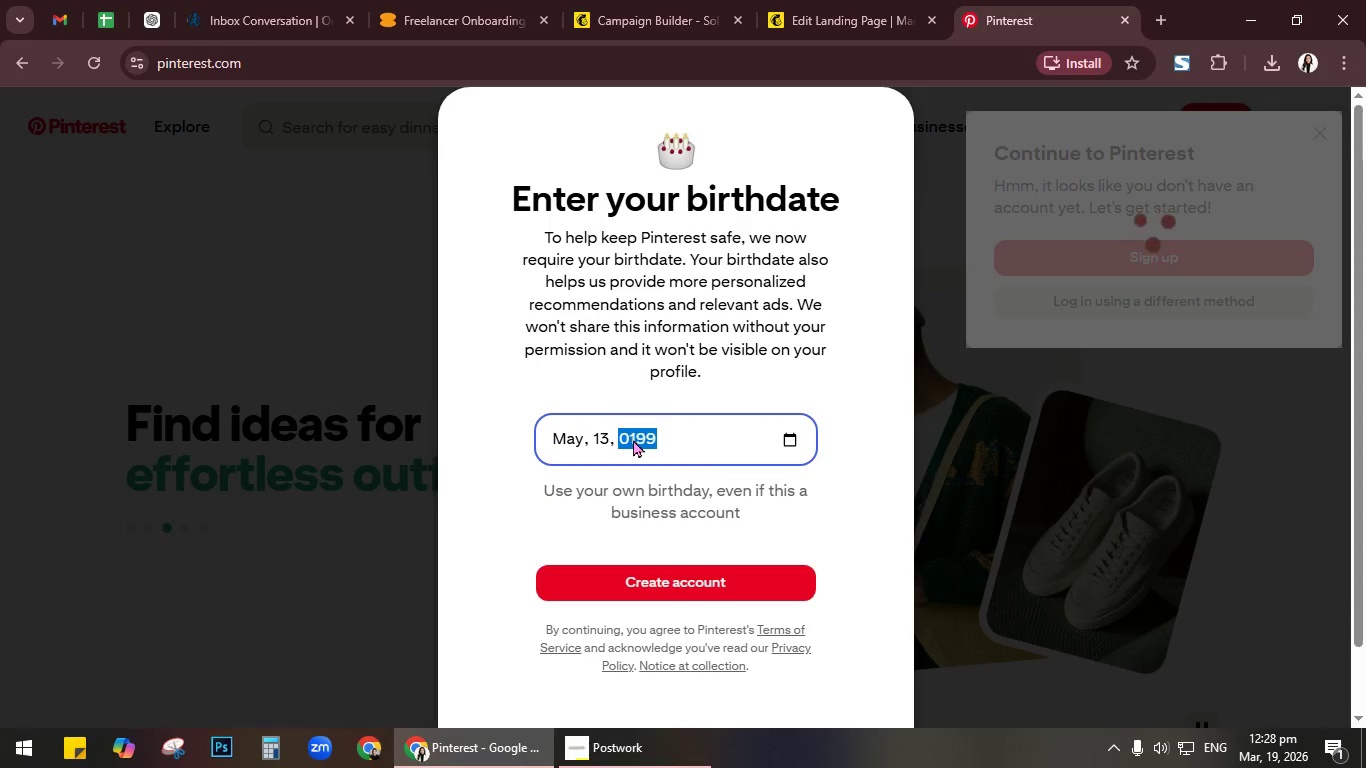 
key(Numpad1)
 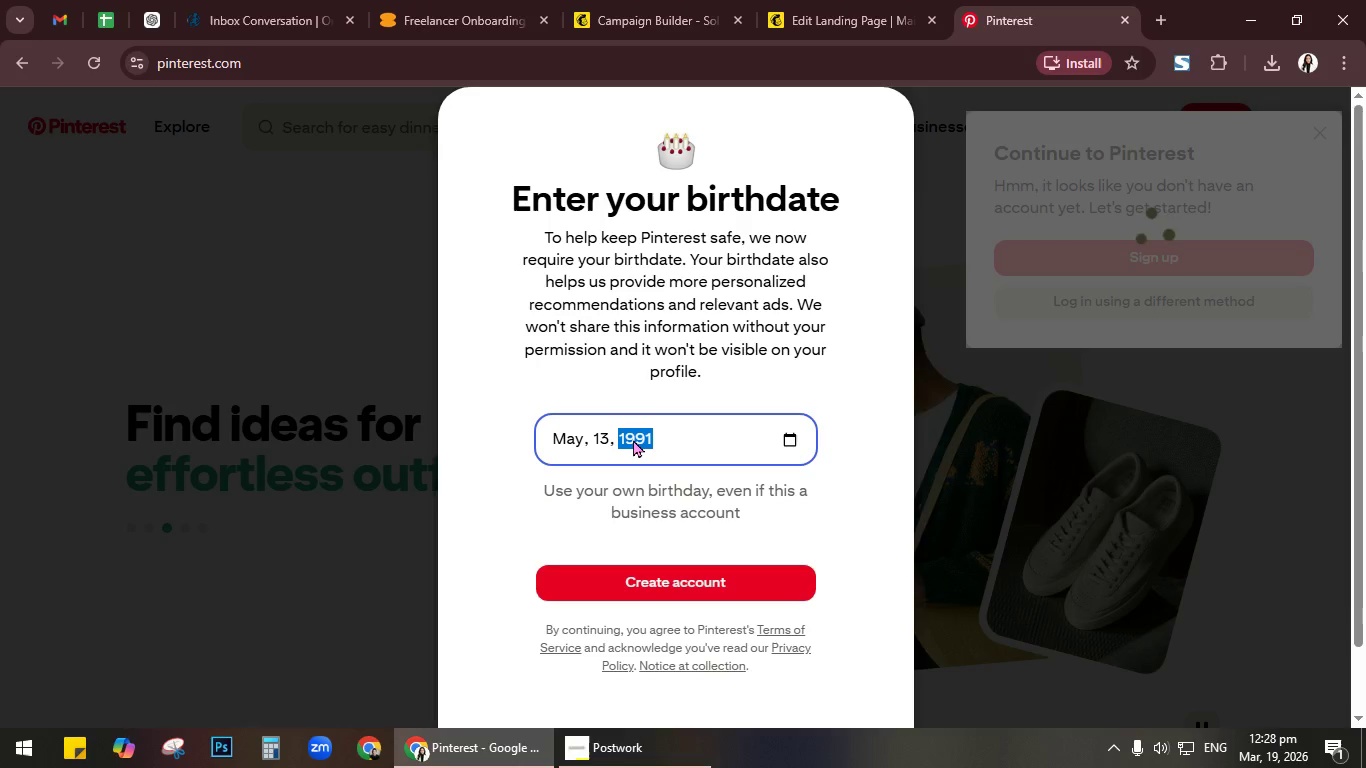 
key(NumpadEnter)
 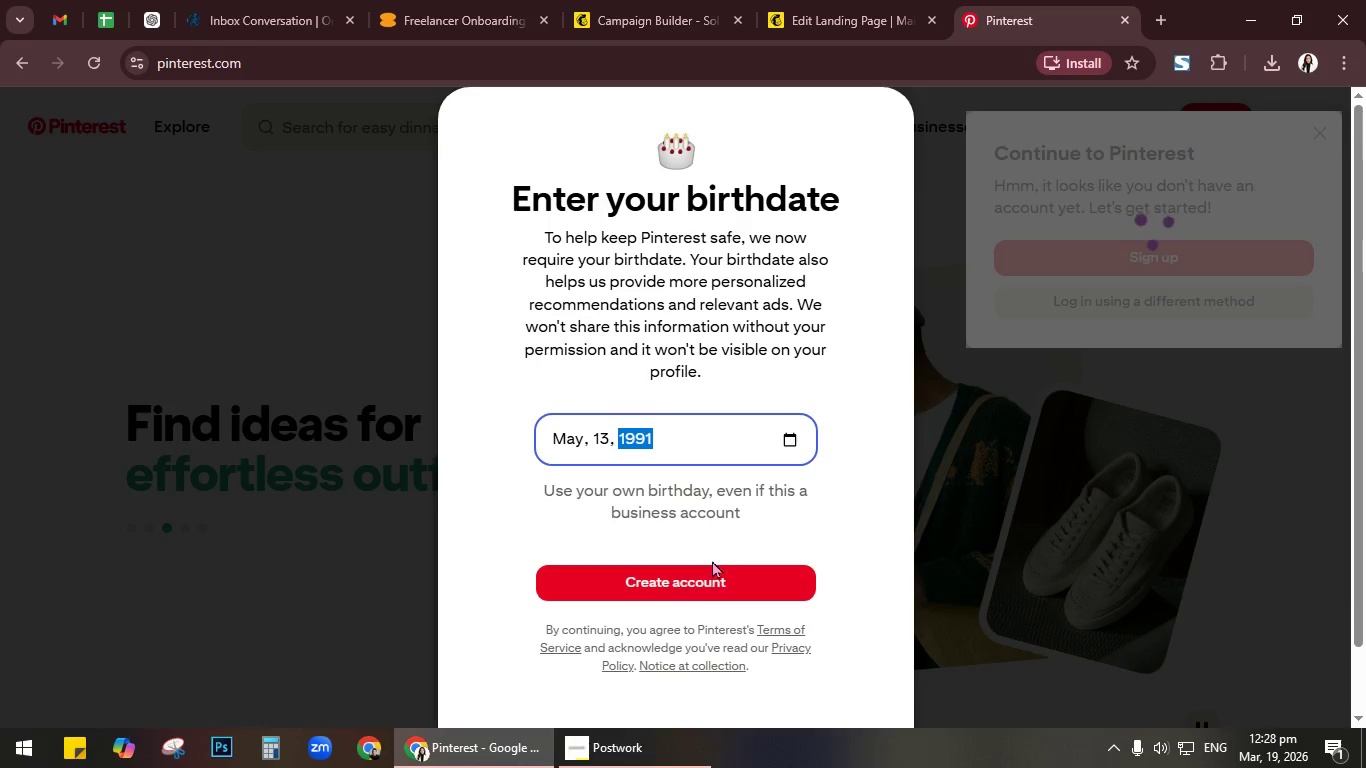 
left_click([707, 575])
 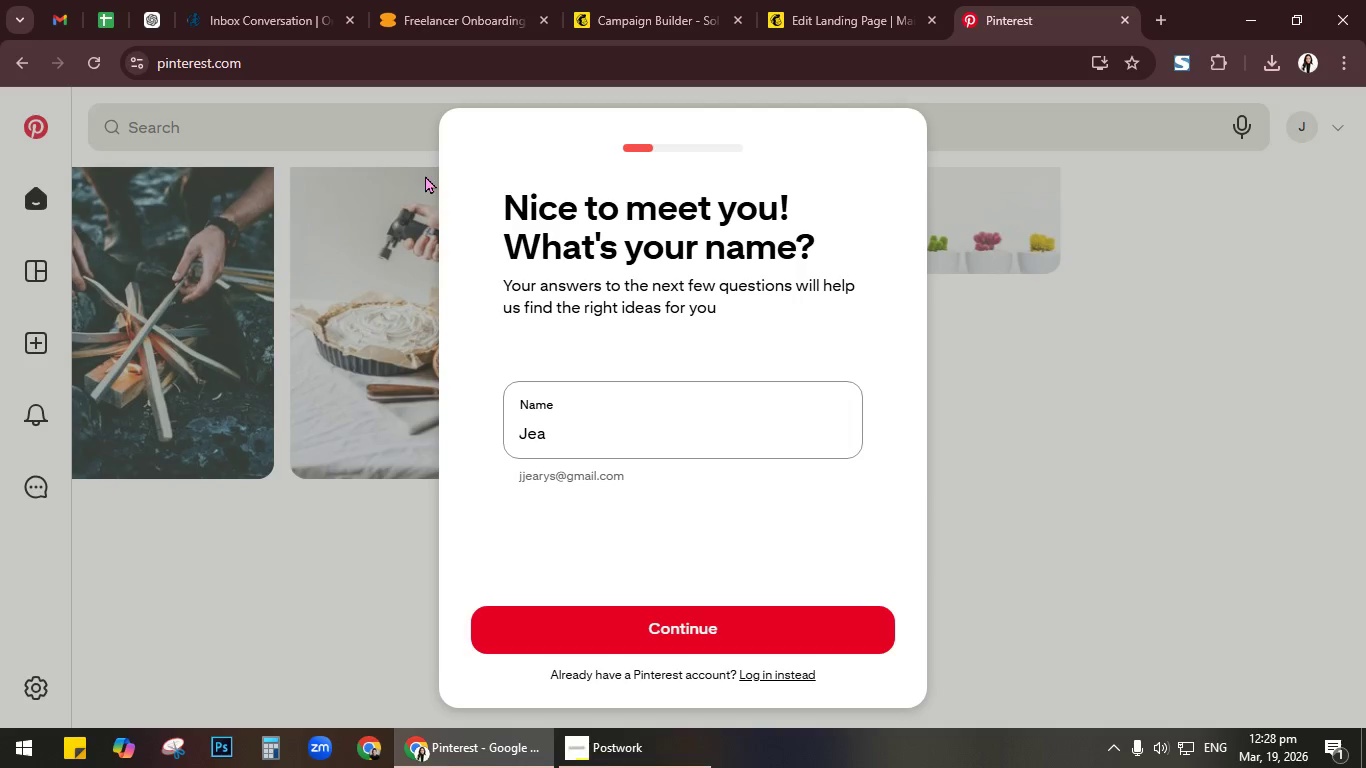 
wait(5.52)
 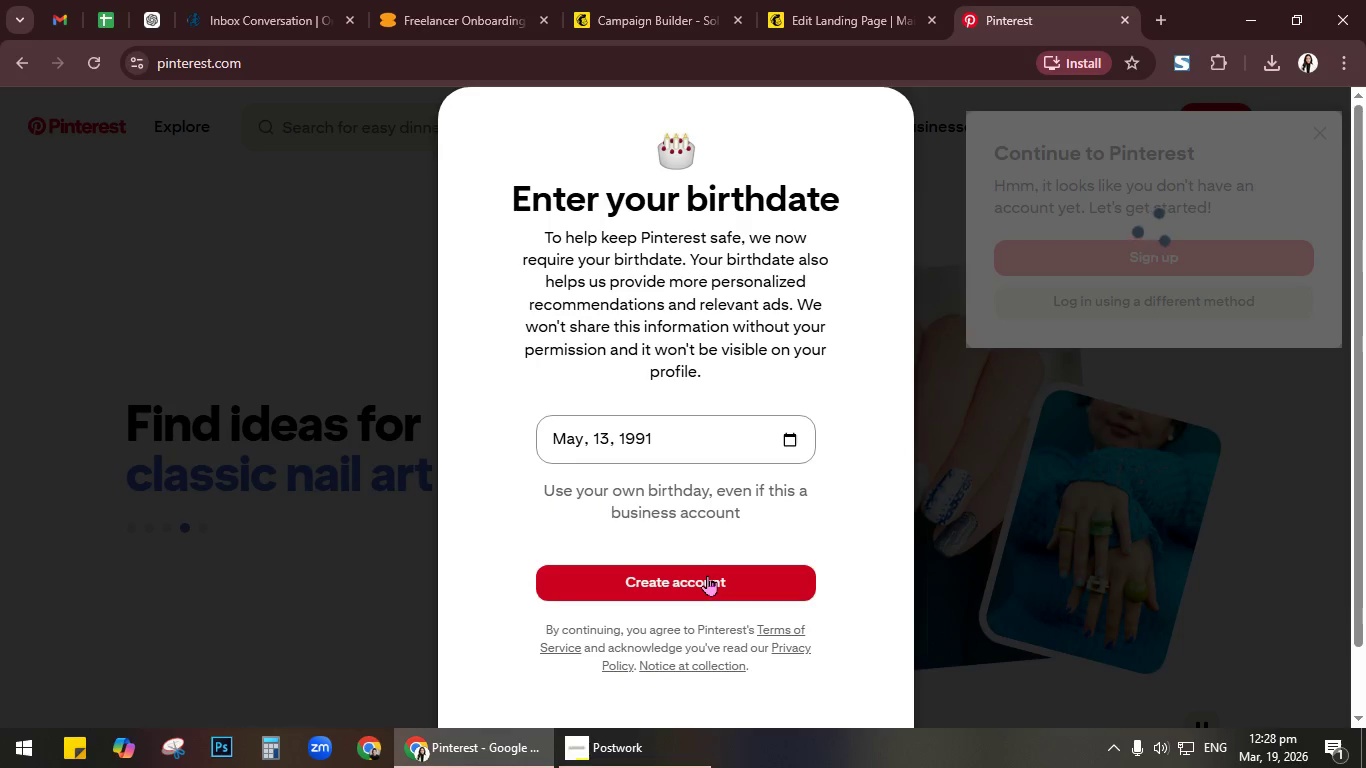 
left_click([701, 633])
 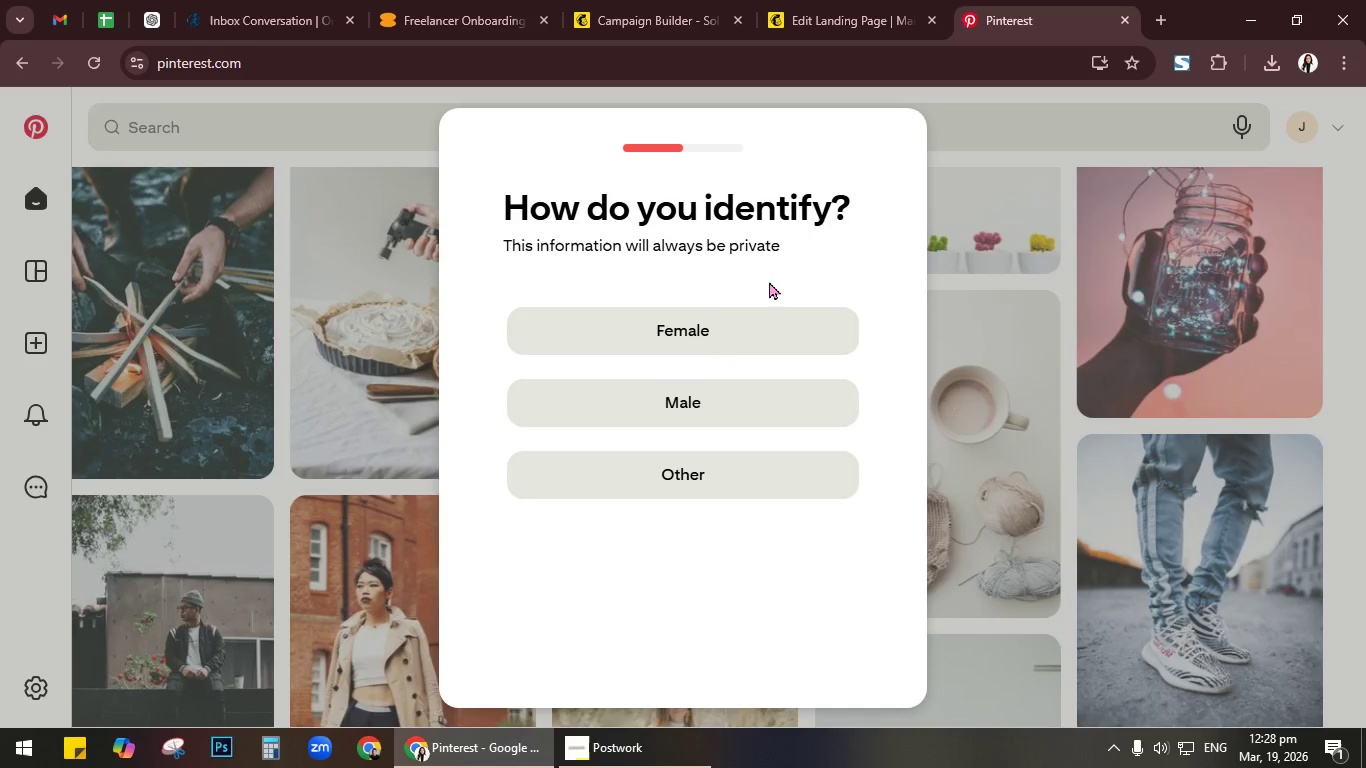 
left_click([726, 331])
 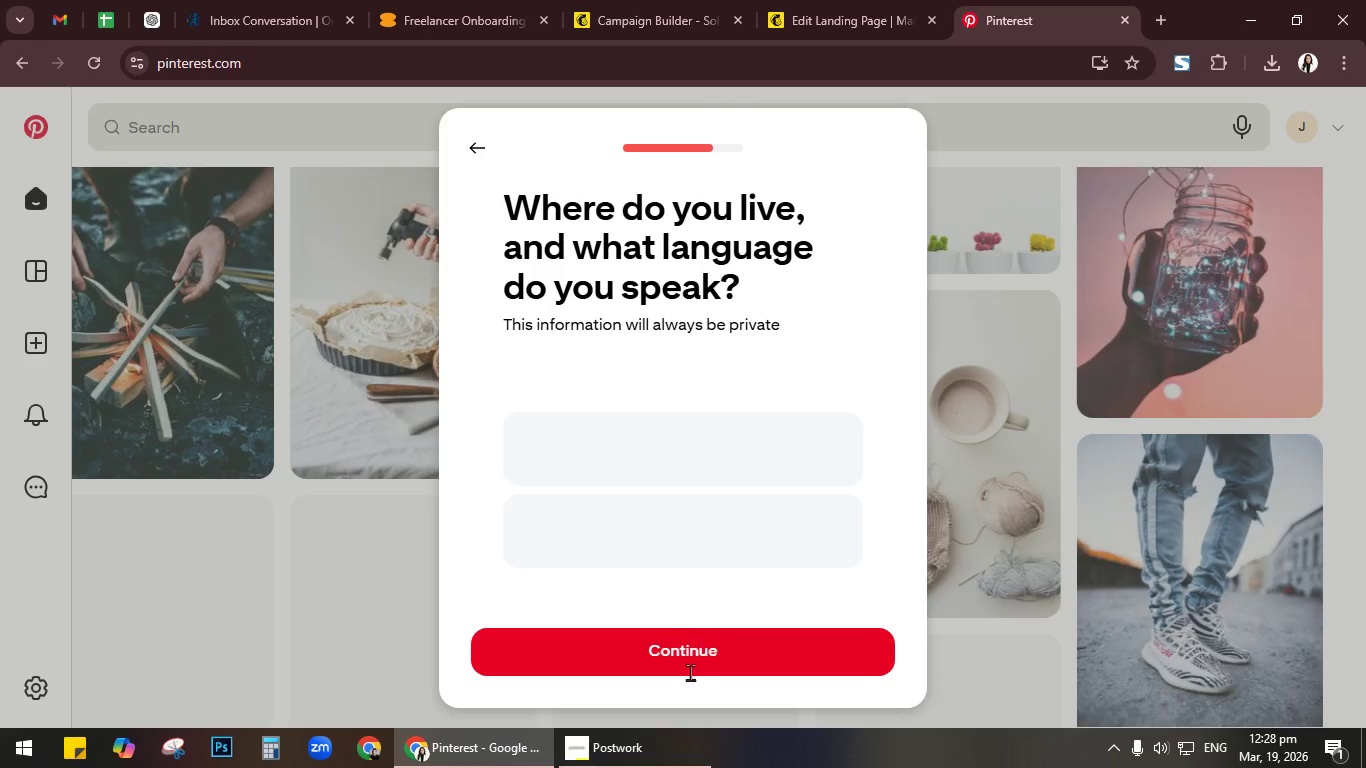 
left_click([690, 648])
 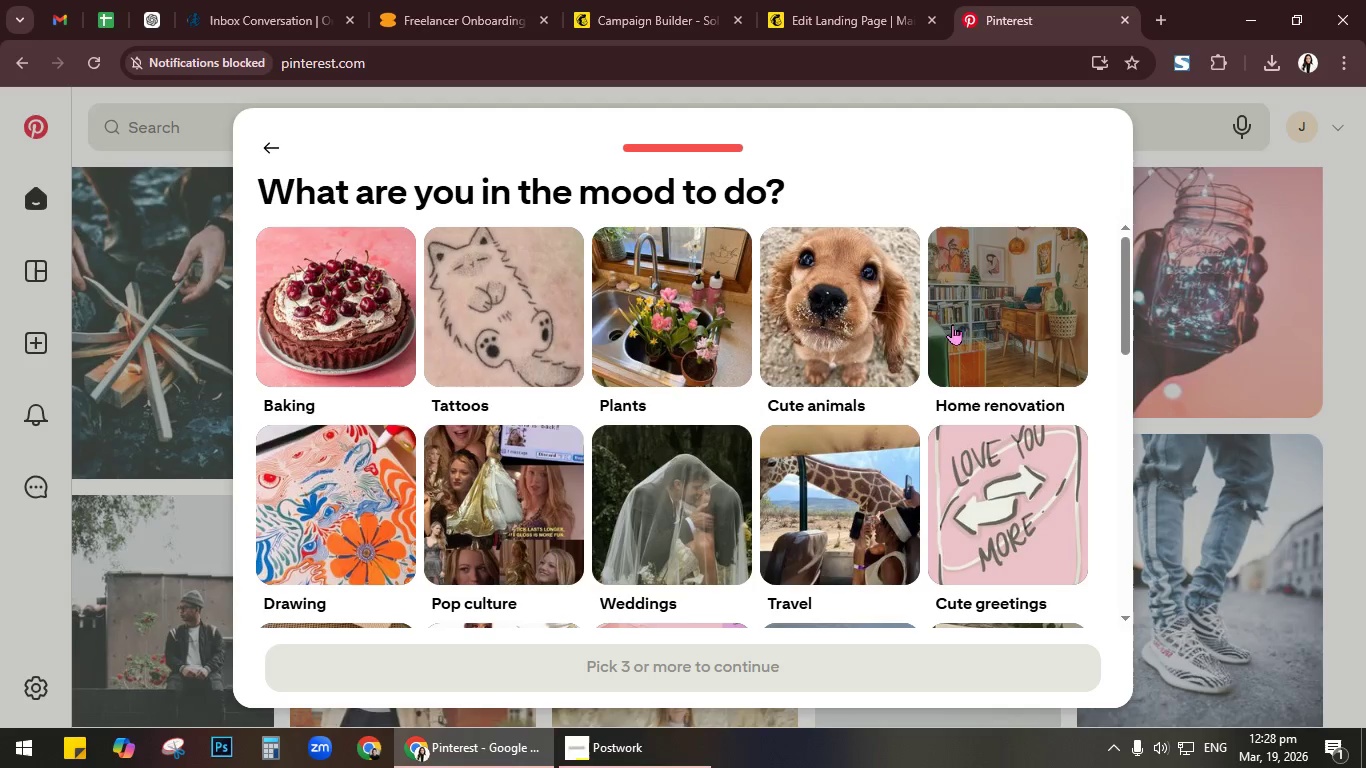 
left_click([1206, 132])
 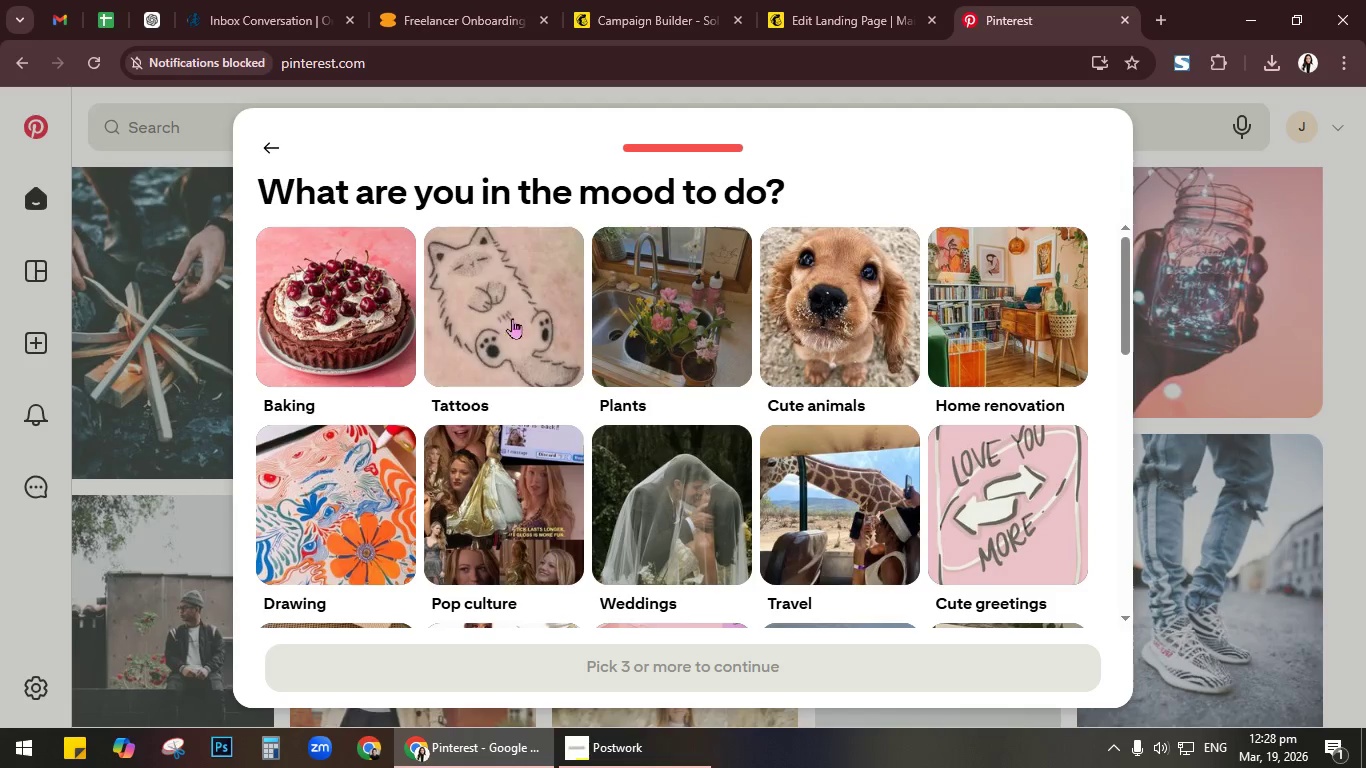 
scroll: coordinate [469, 335], scroll_direction: down, amount: 5.0
 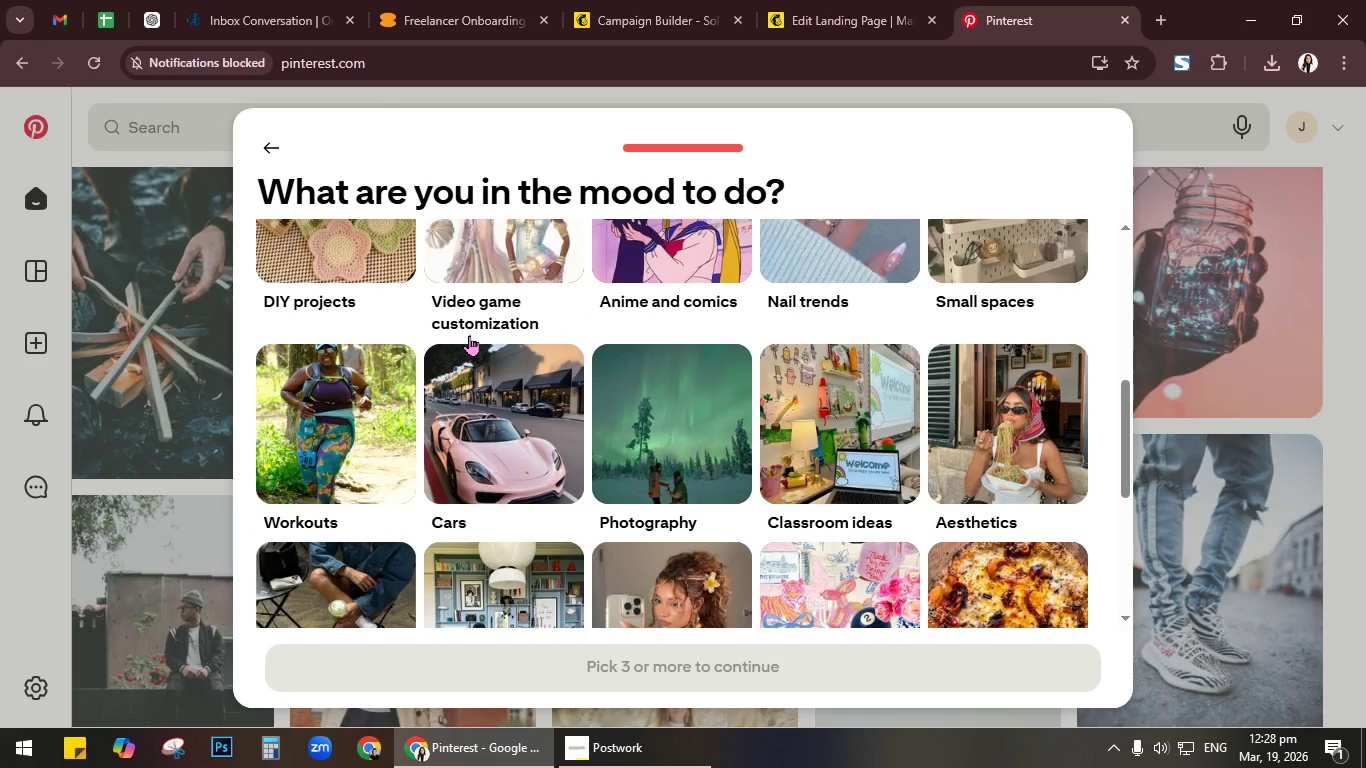 
scroll: coordinate [469, 335], scroll_direction: up, amount: 7.0
 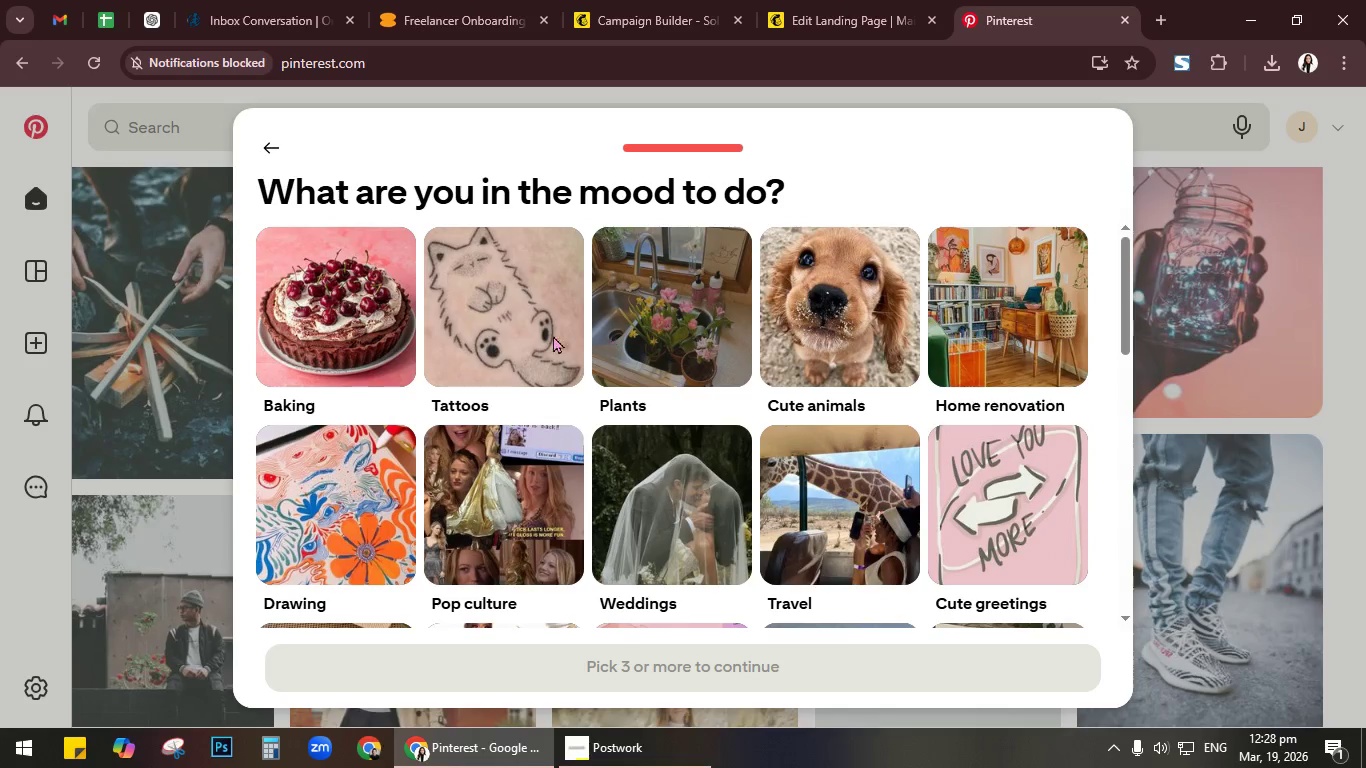 
left_click_drag(start_coordinate=[368, 289], to_coordinate=[387, 289])
 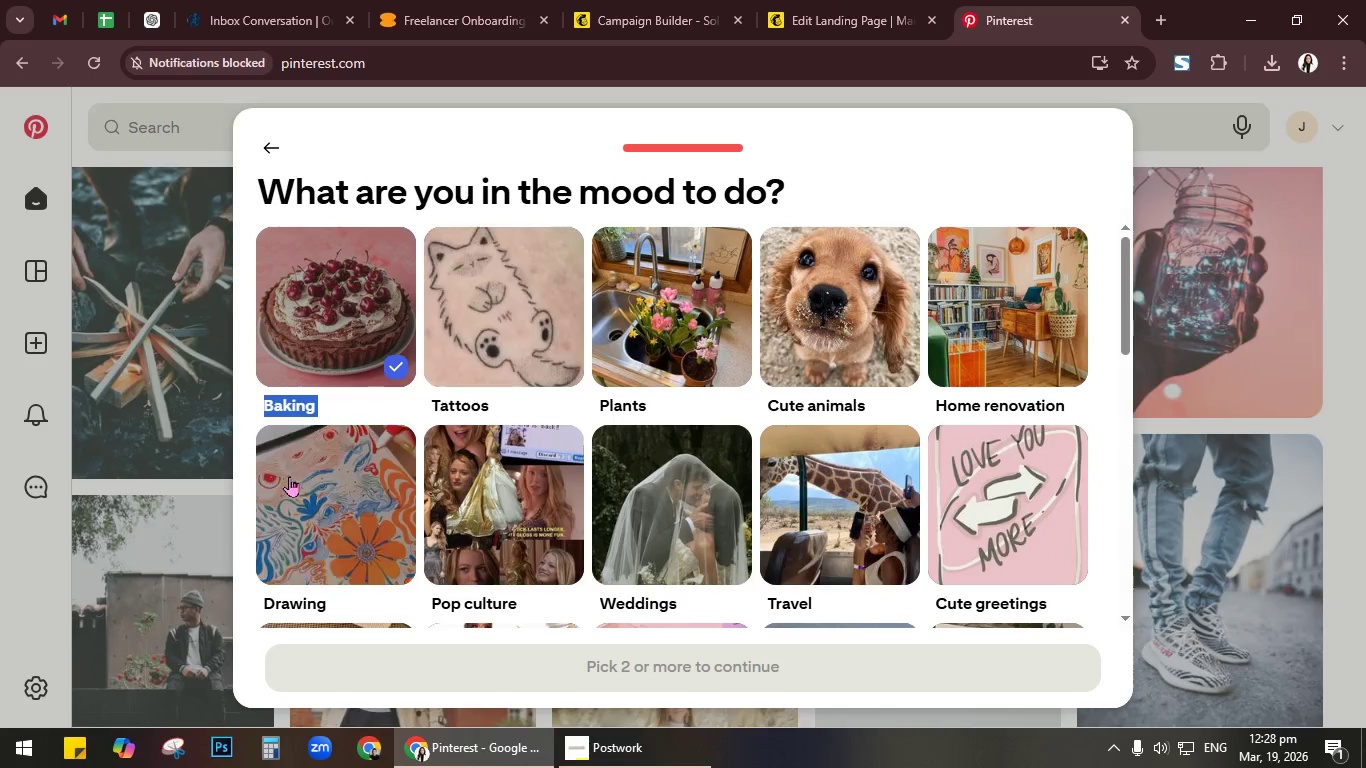 
triple_click([289, 476])
 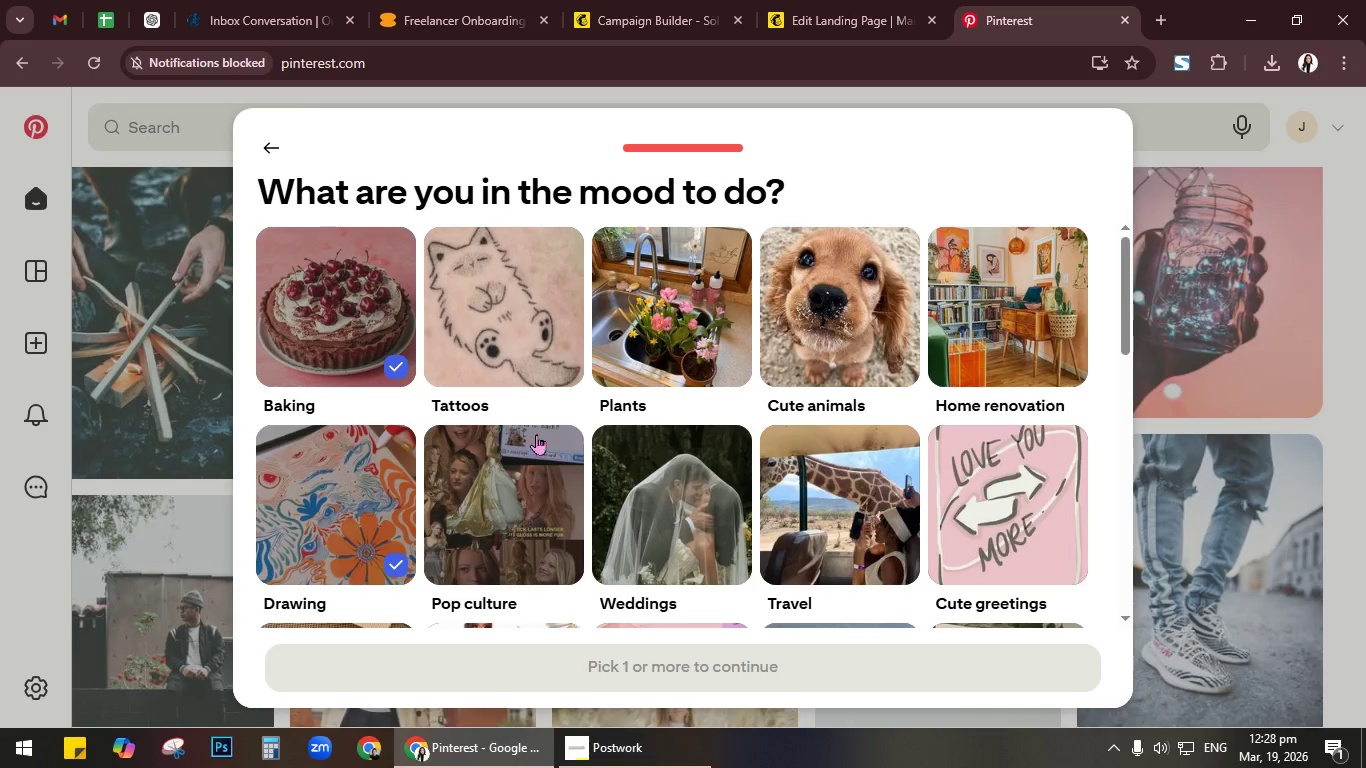 
left_click([523, 354])
 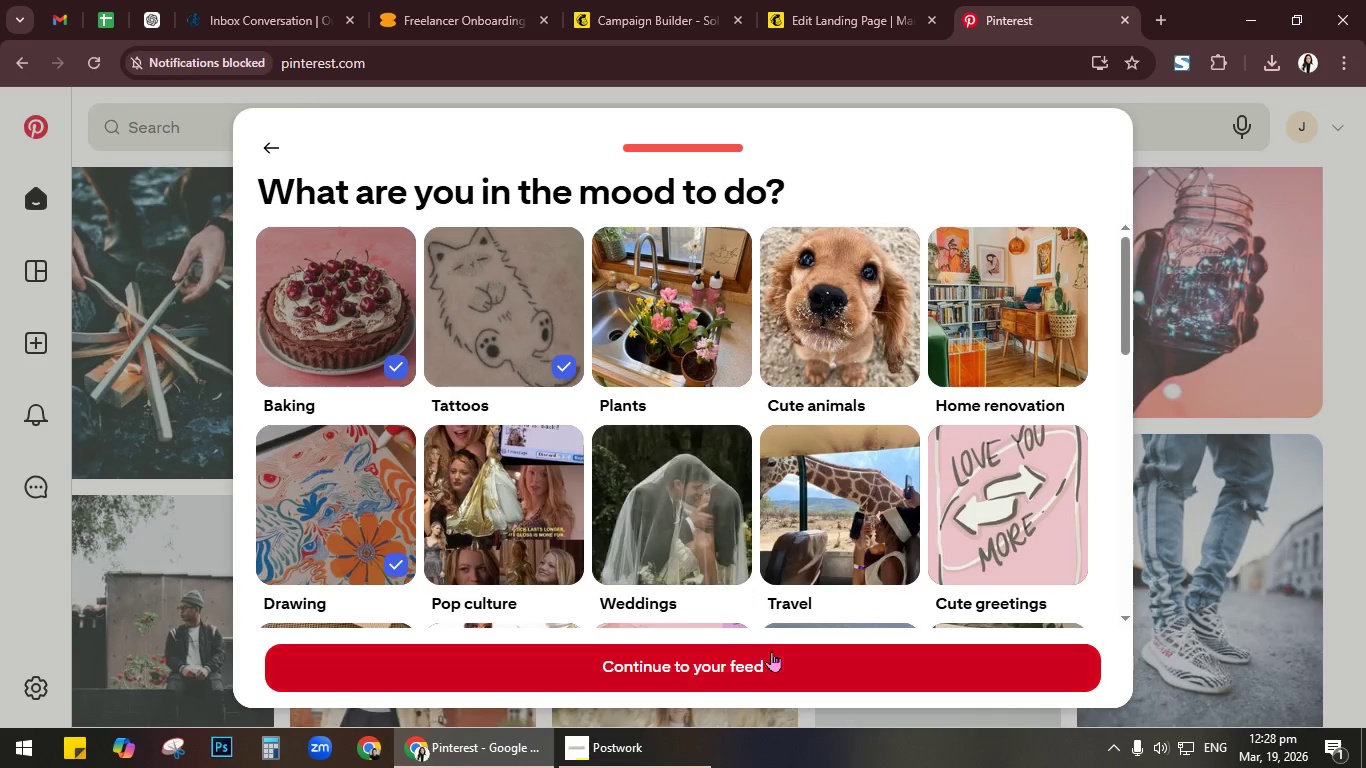 
left_click_drag(start_coordinate=[767, 653], to_coordinate=[763, 643])
 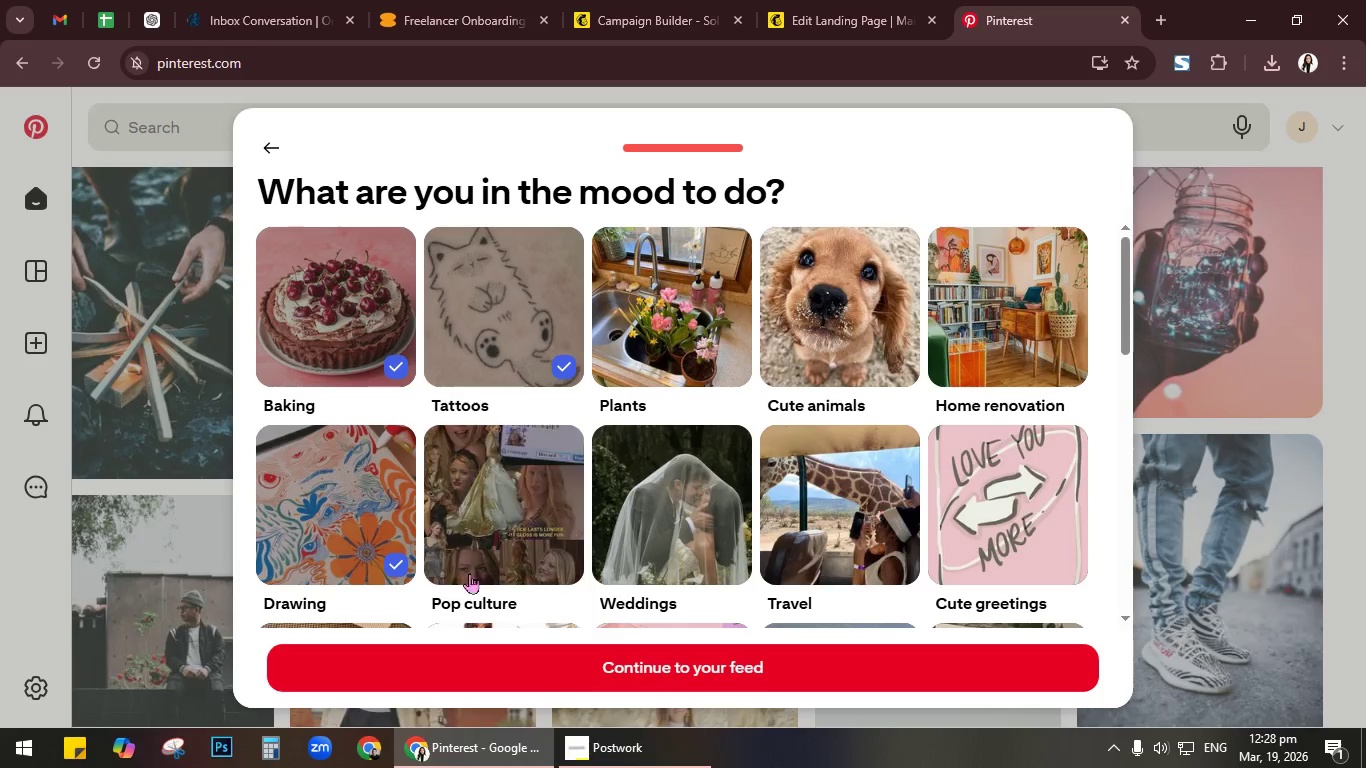 
left_click([501, 656])
 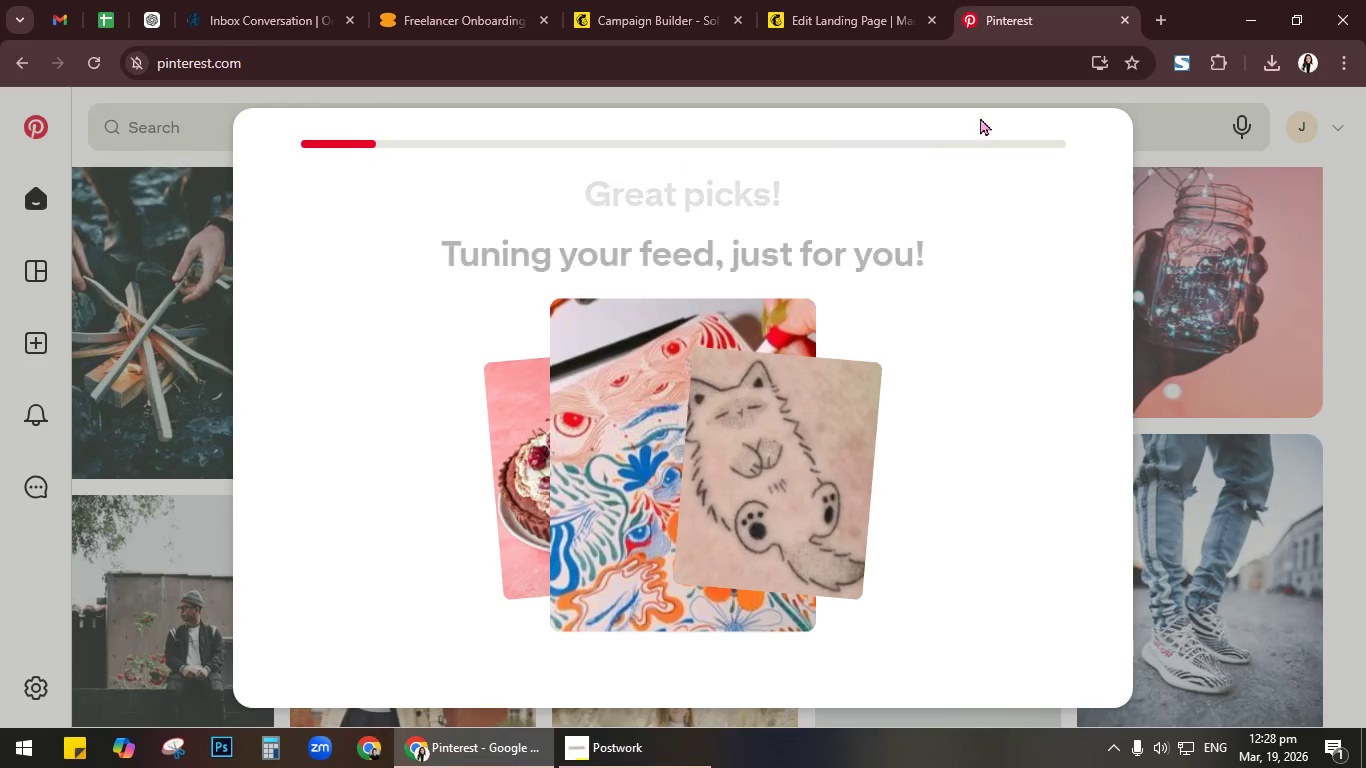 
left_click([1182, 155])
 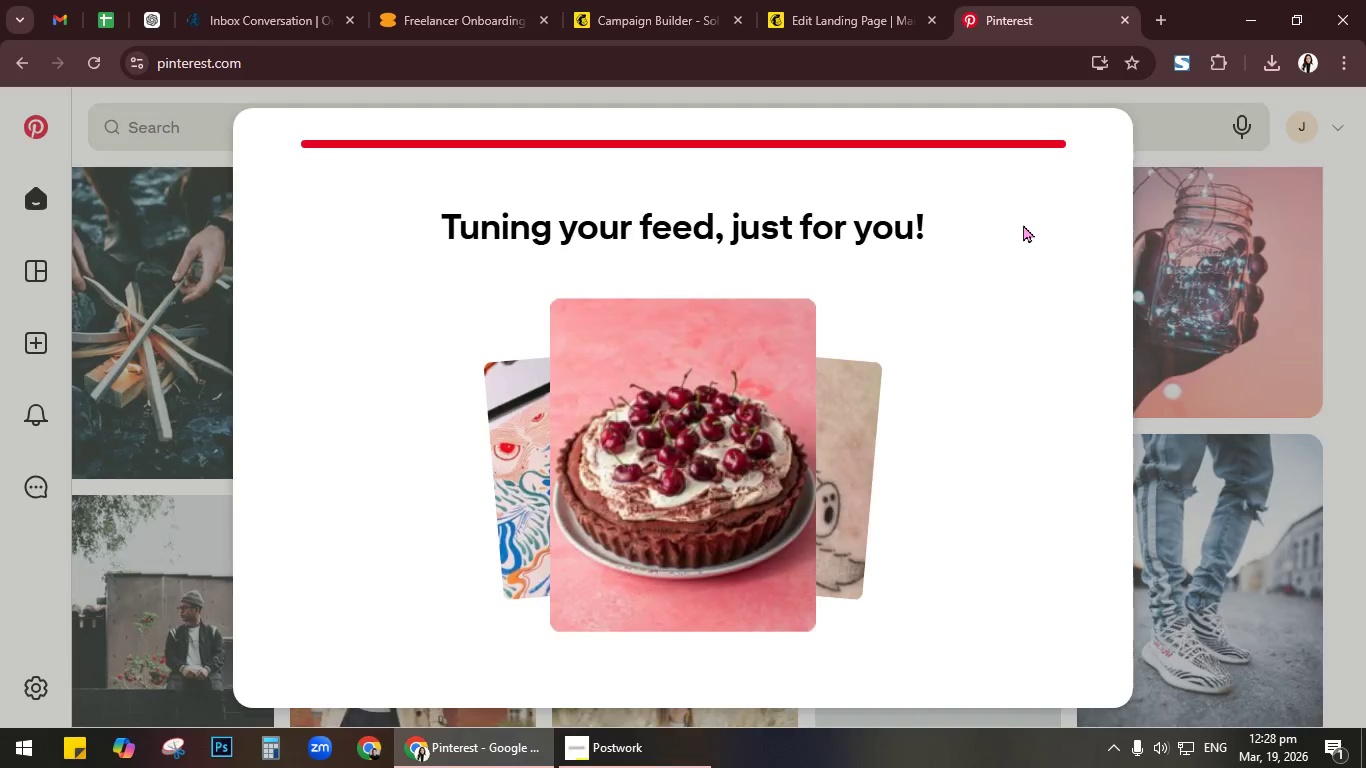 
left_click([619, 124])
 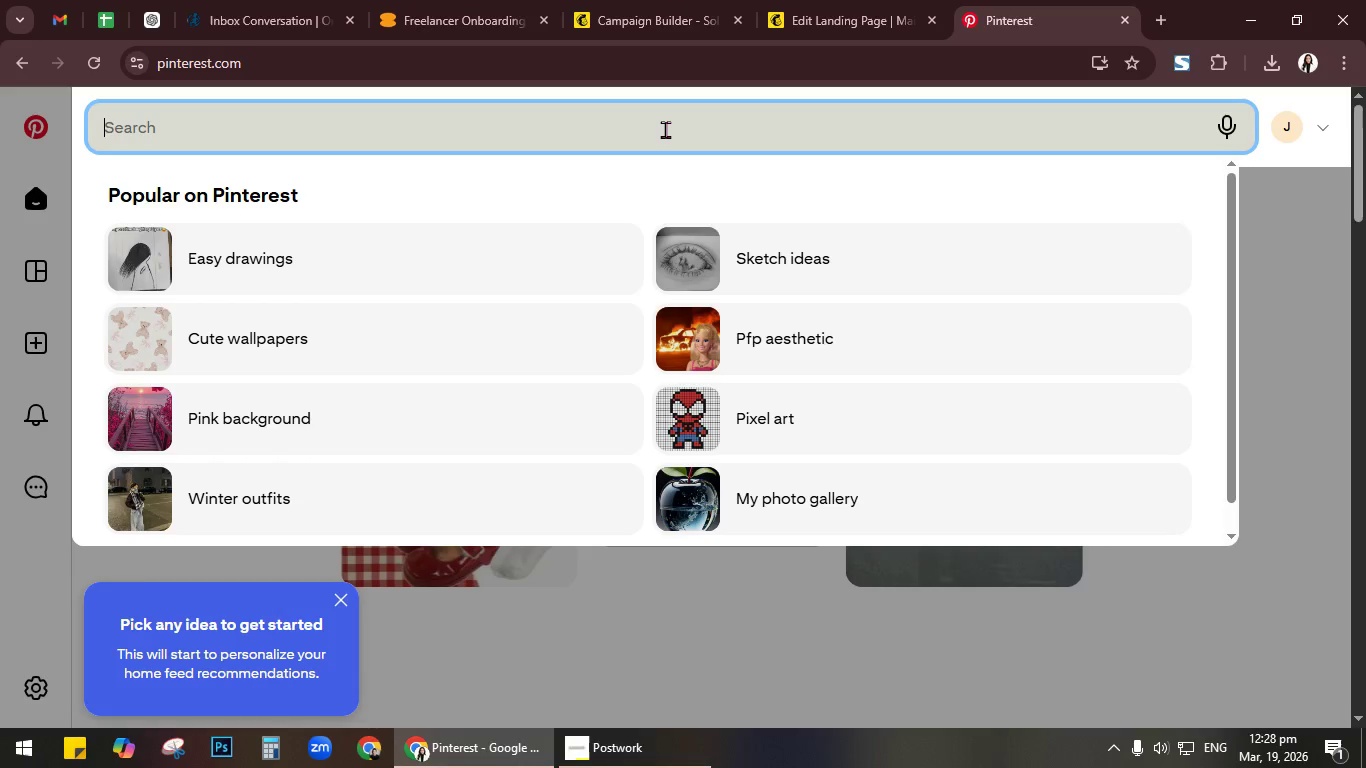 
type(skincare bottles)
 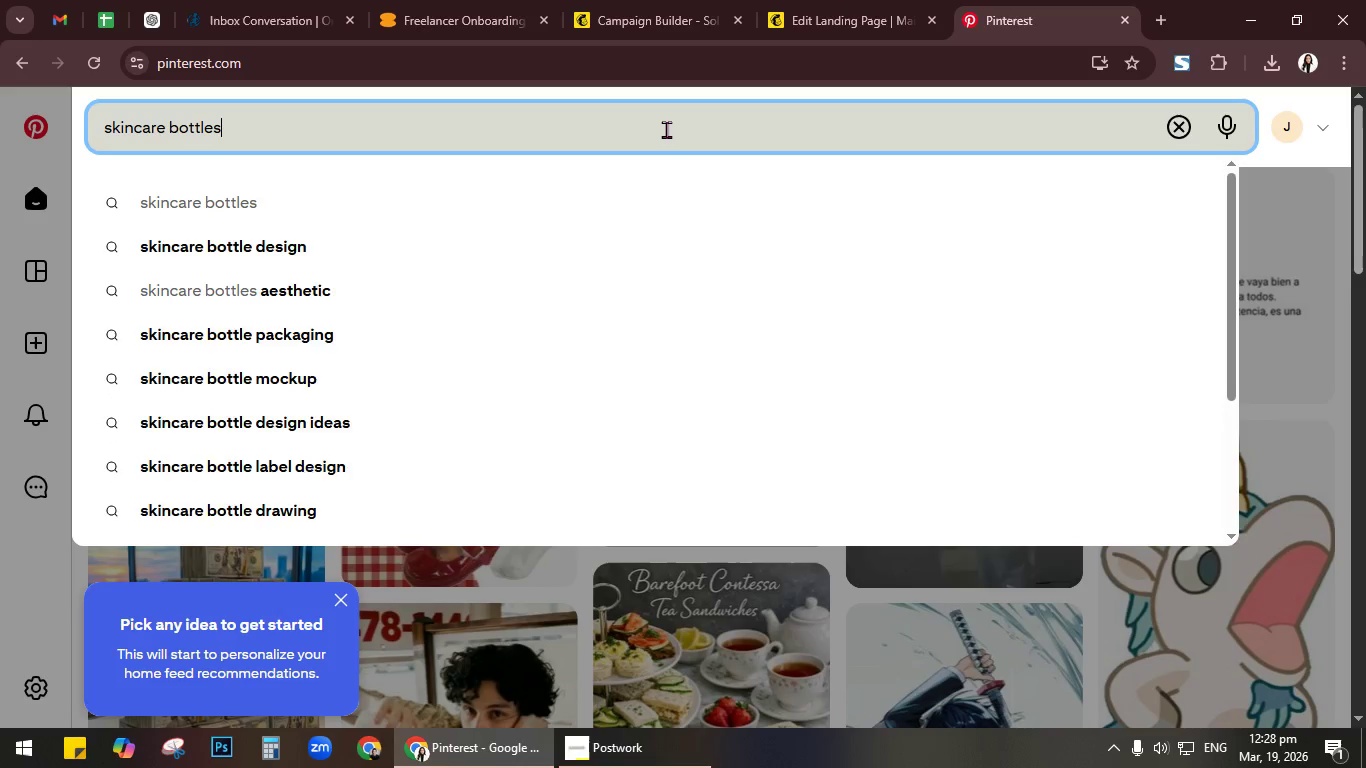 
key(Enter)
 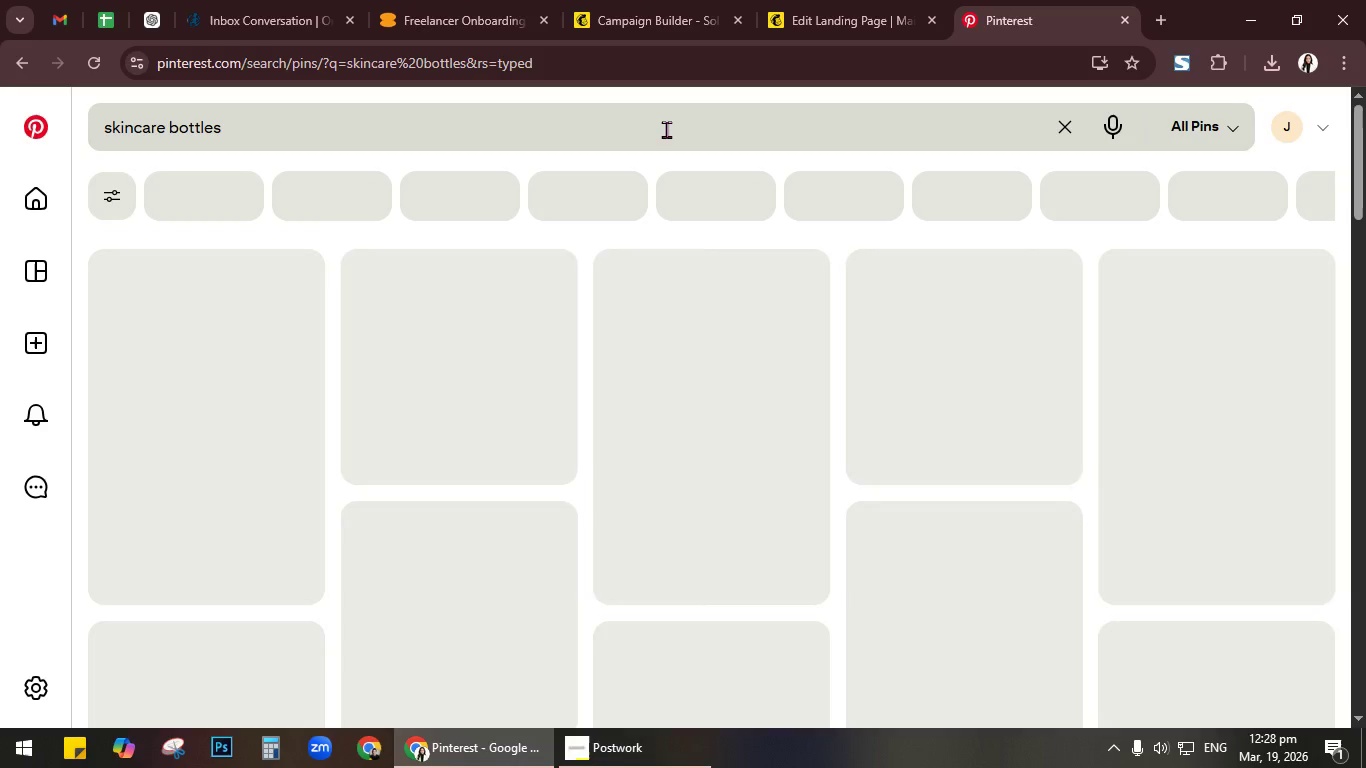 
mouse_move([665, 151])
 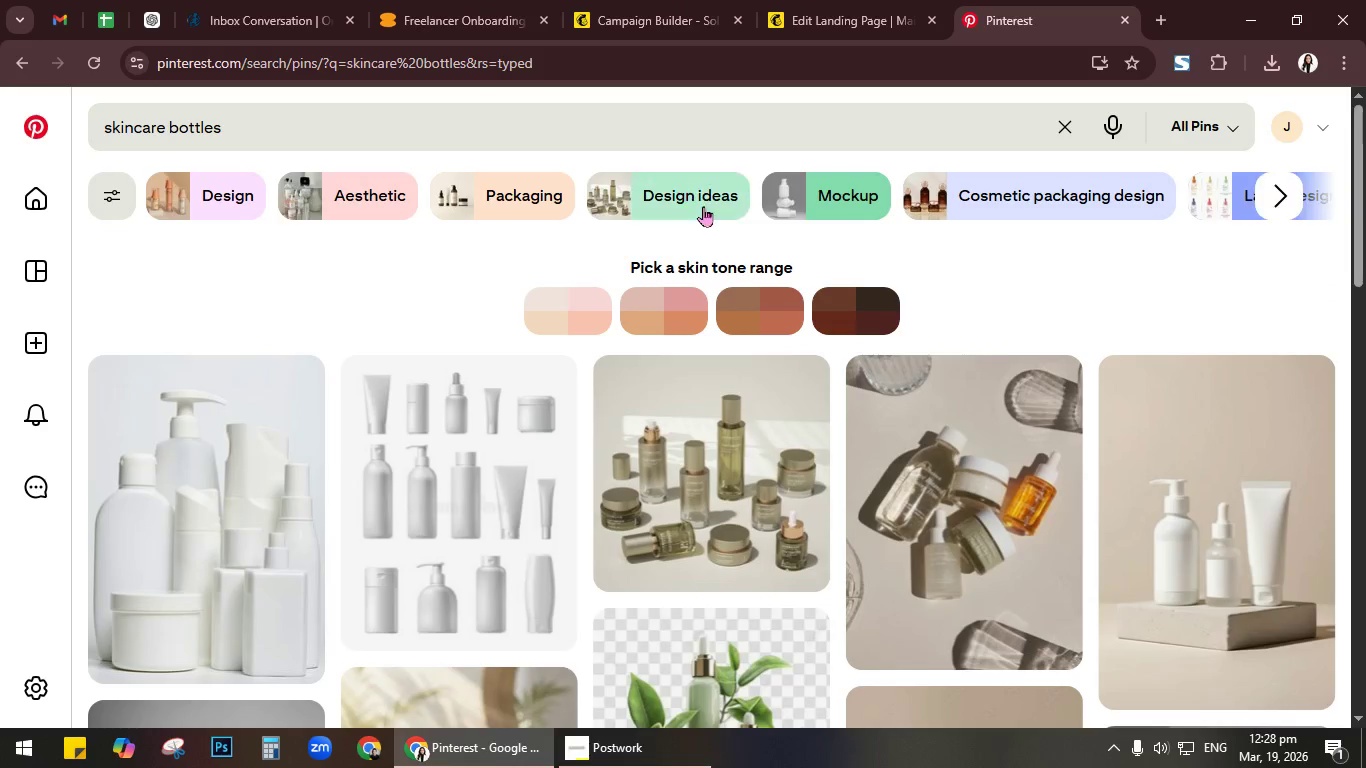 
scroll: coordinate [725, 233], scroll_direction: down, amount: 5.0
 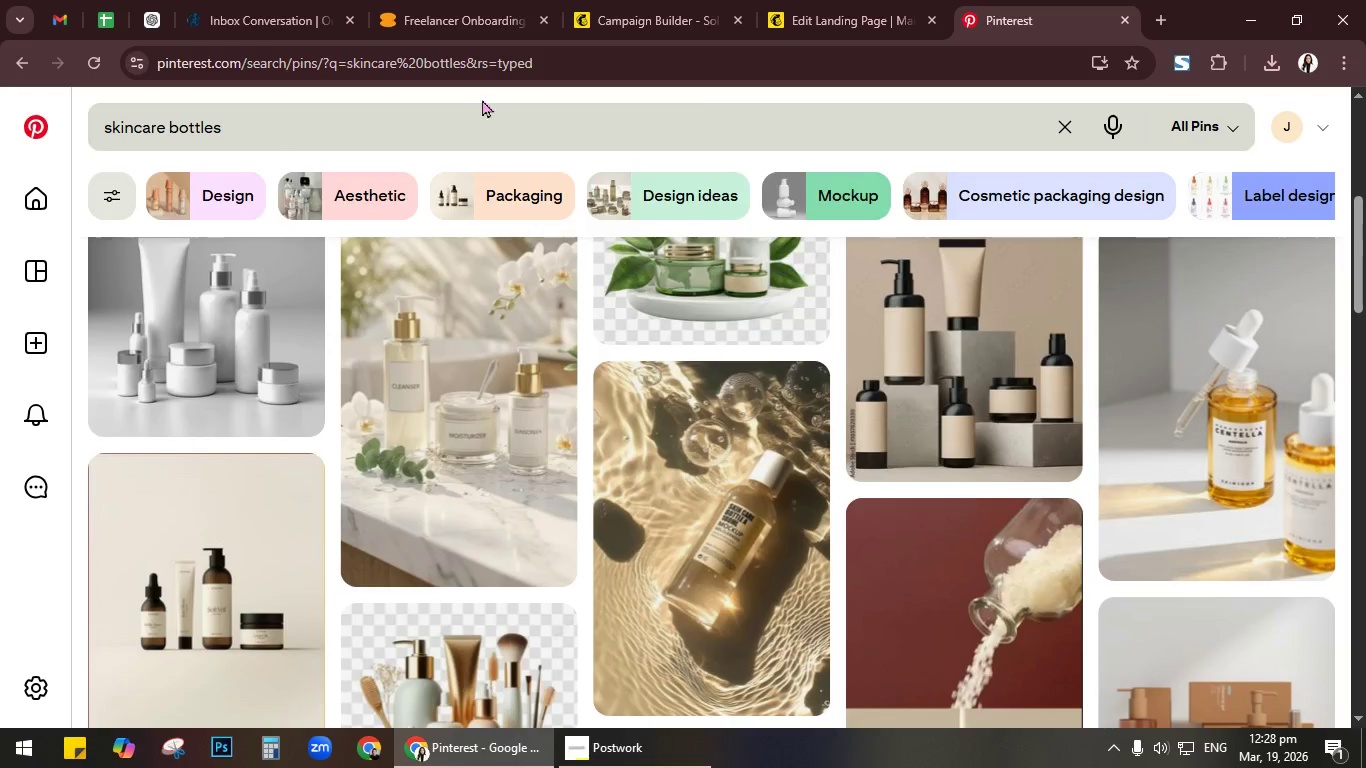 
key(Backspace)
key(Backspace)
key(Backspace)
key(Backspace)
key(Backspace)
key(Backspace)
key(Backspace)
type(kit)
 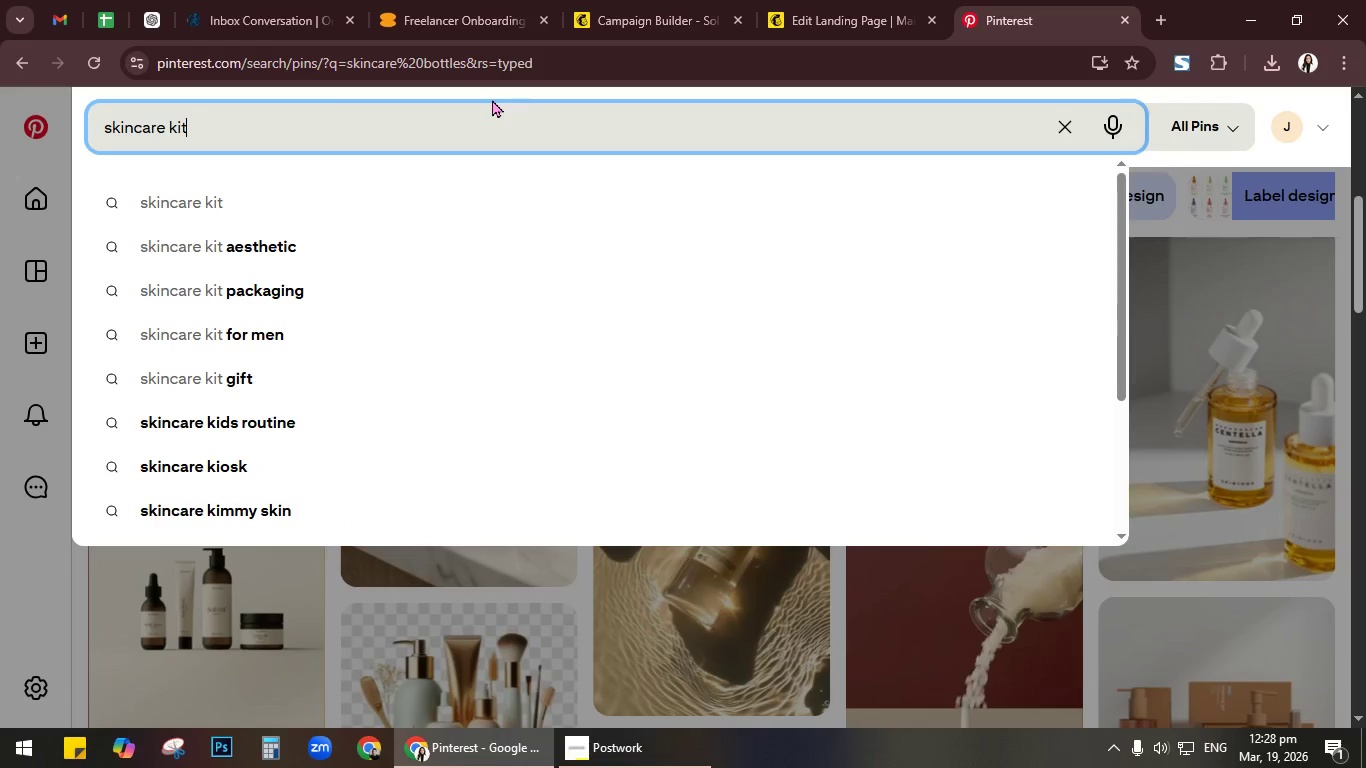 
key(Enter)
 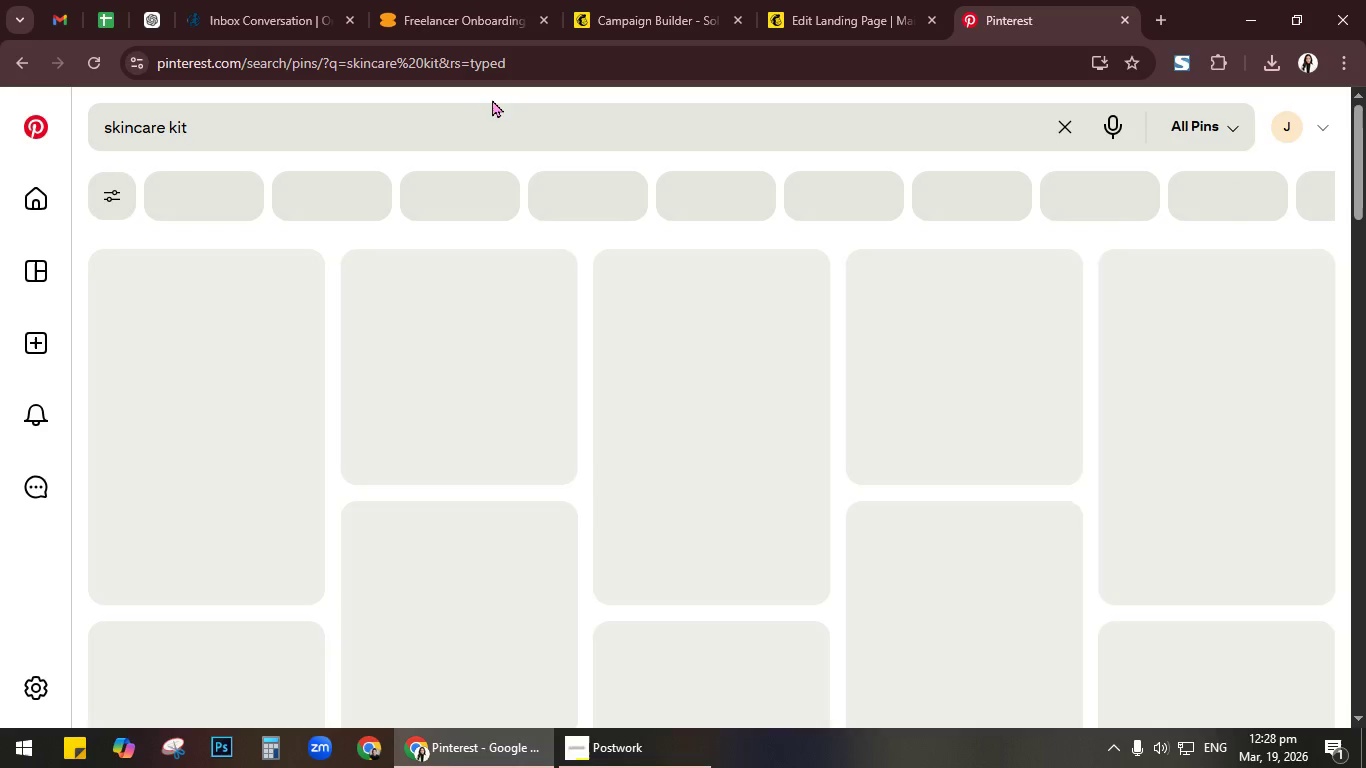 
mouse_move([531, 120])
 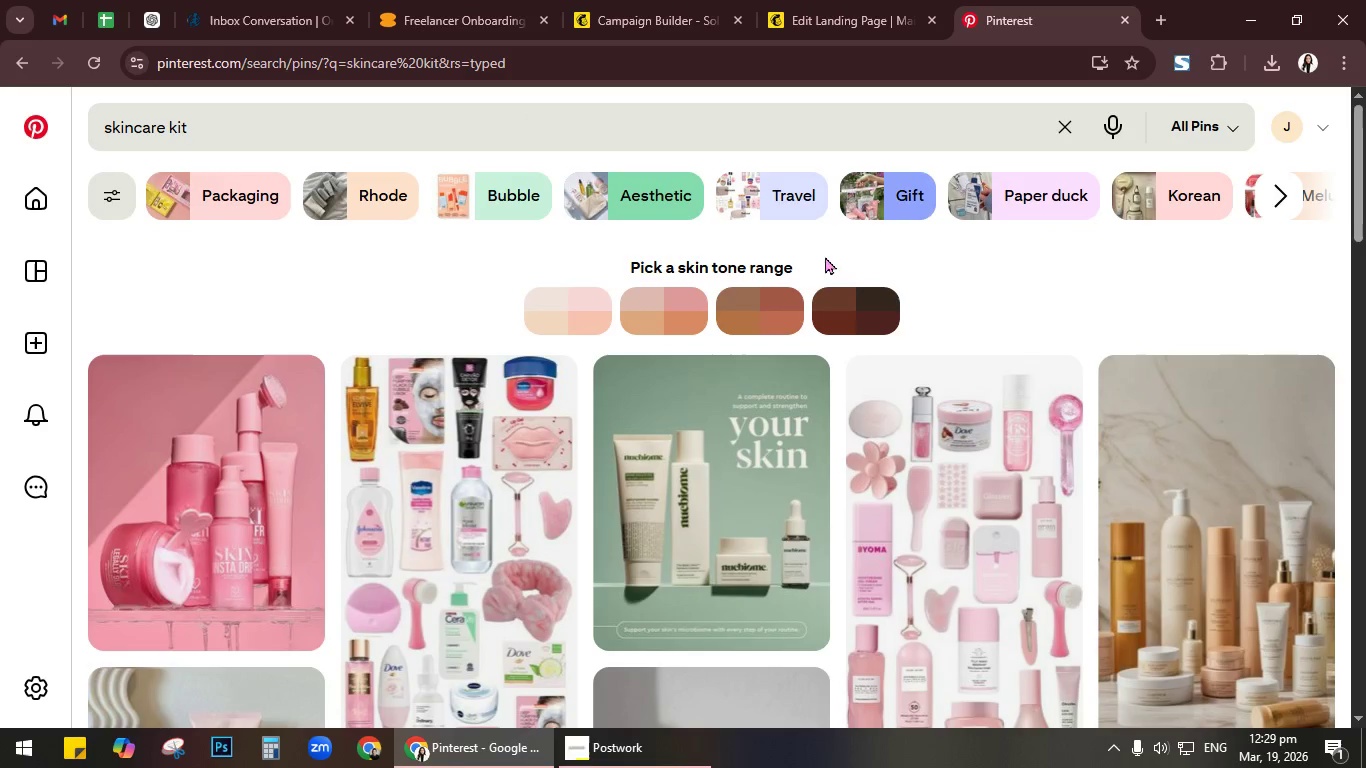 
scroll: coordinate [851, 287], scroll_direction: down, amount: 3.0
 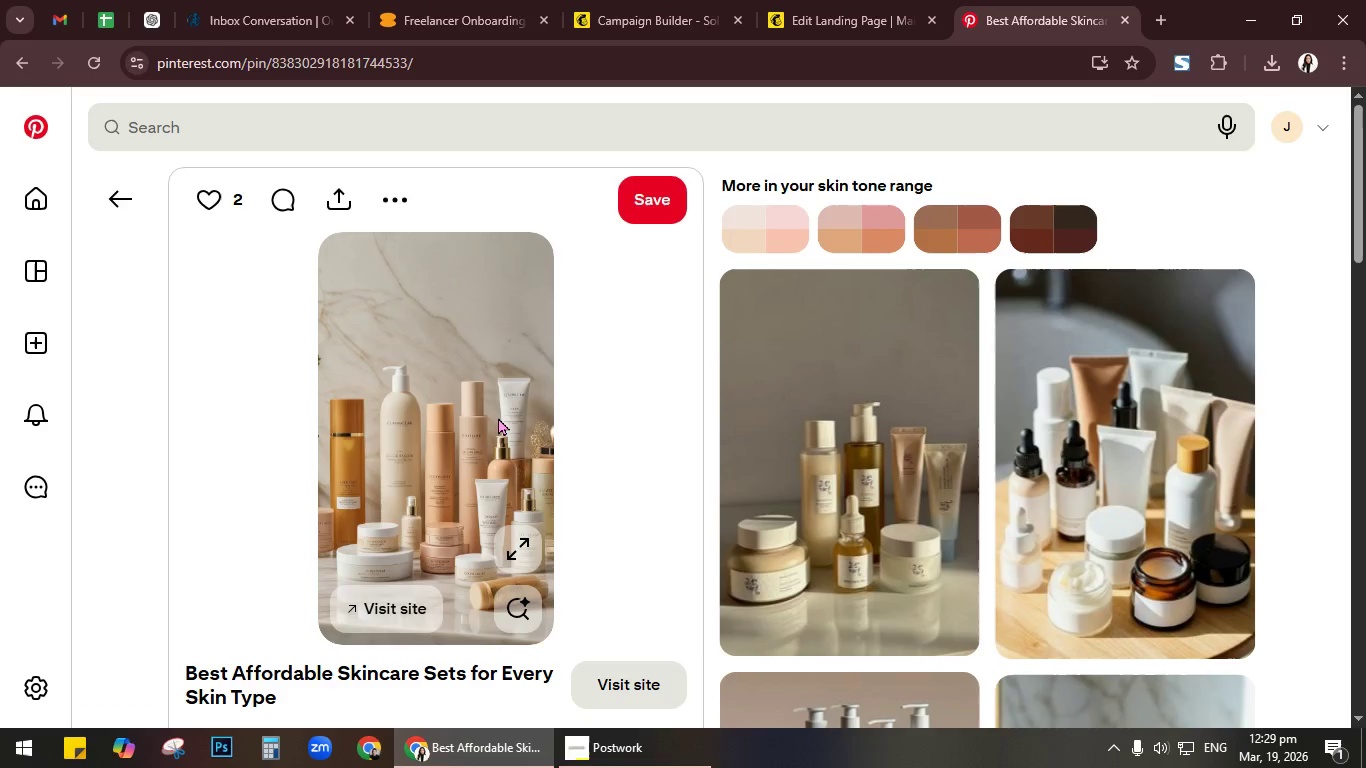 
left_click([509, 437])
 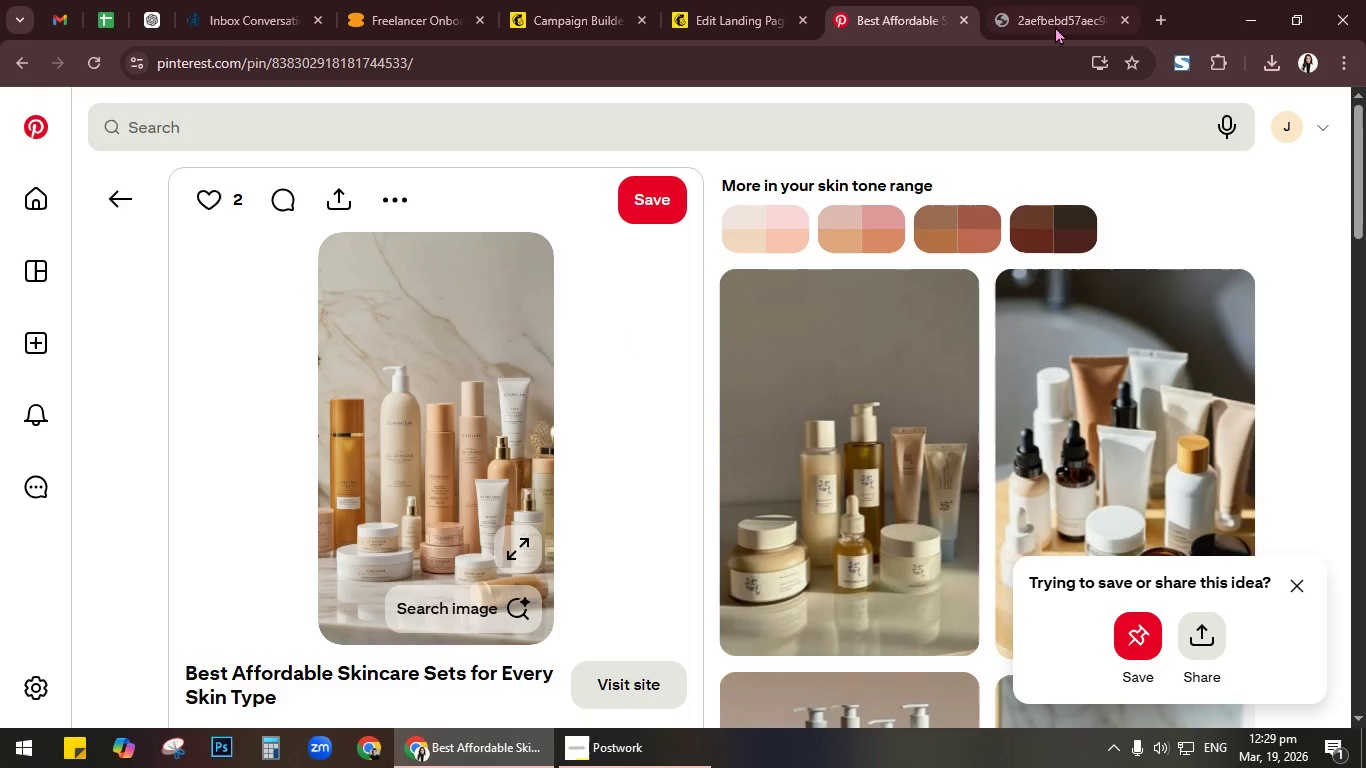 
left_click([1055, 17])
 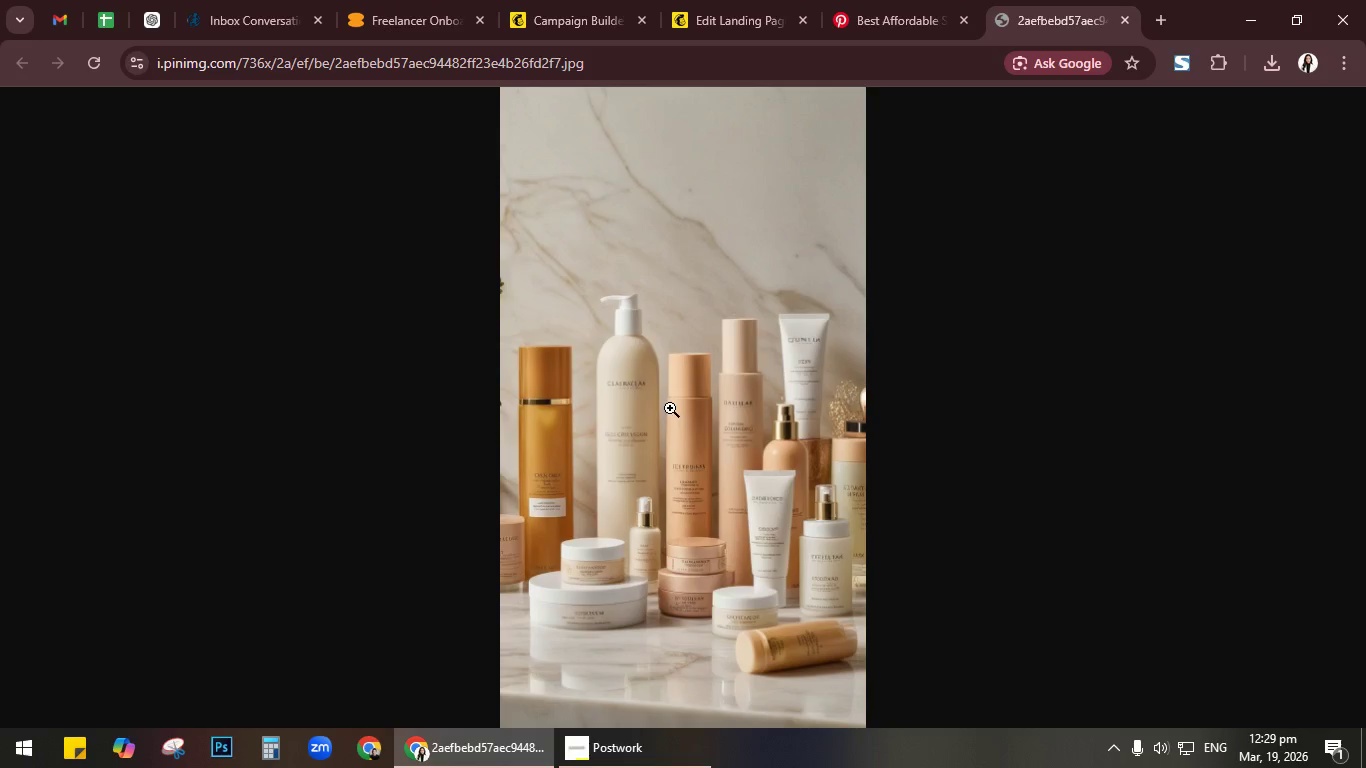 
right_click([669, 404])
 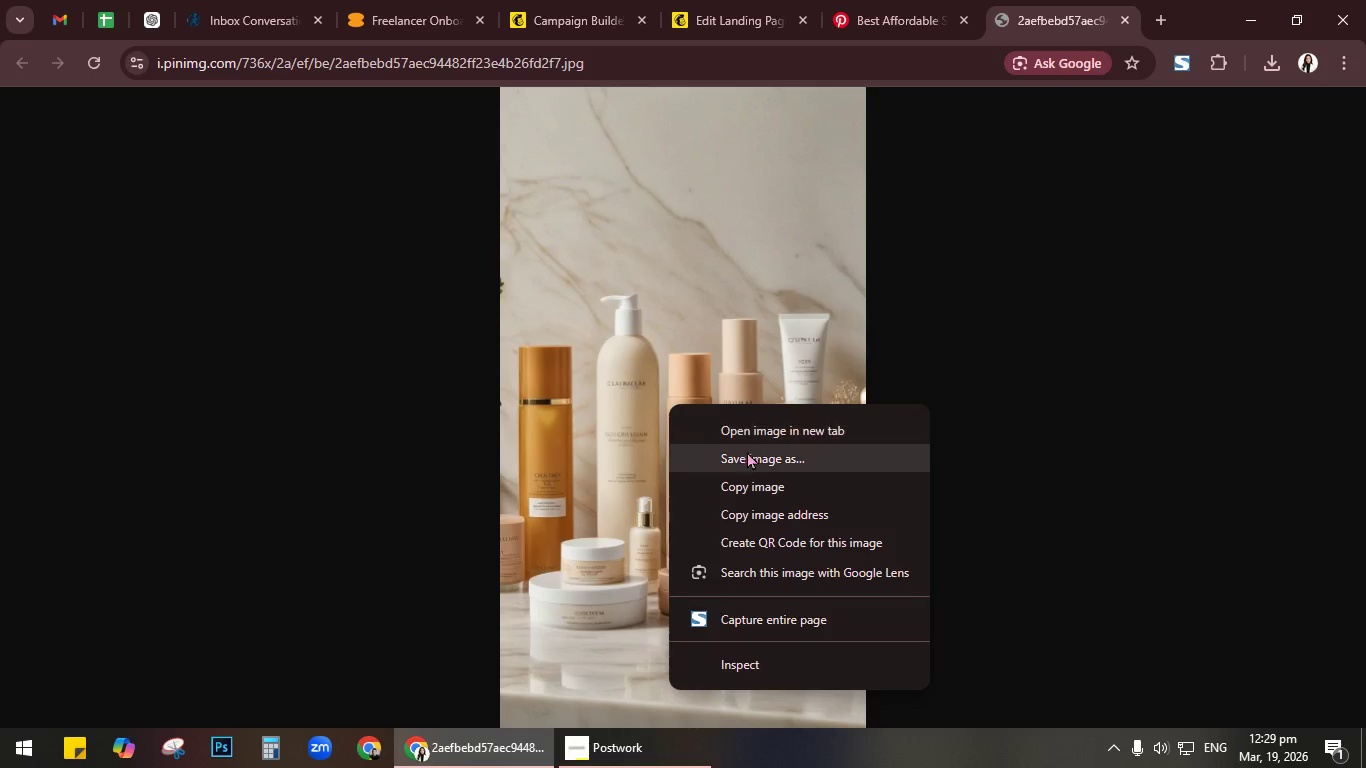 
left_click([746, 453])
 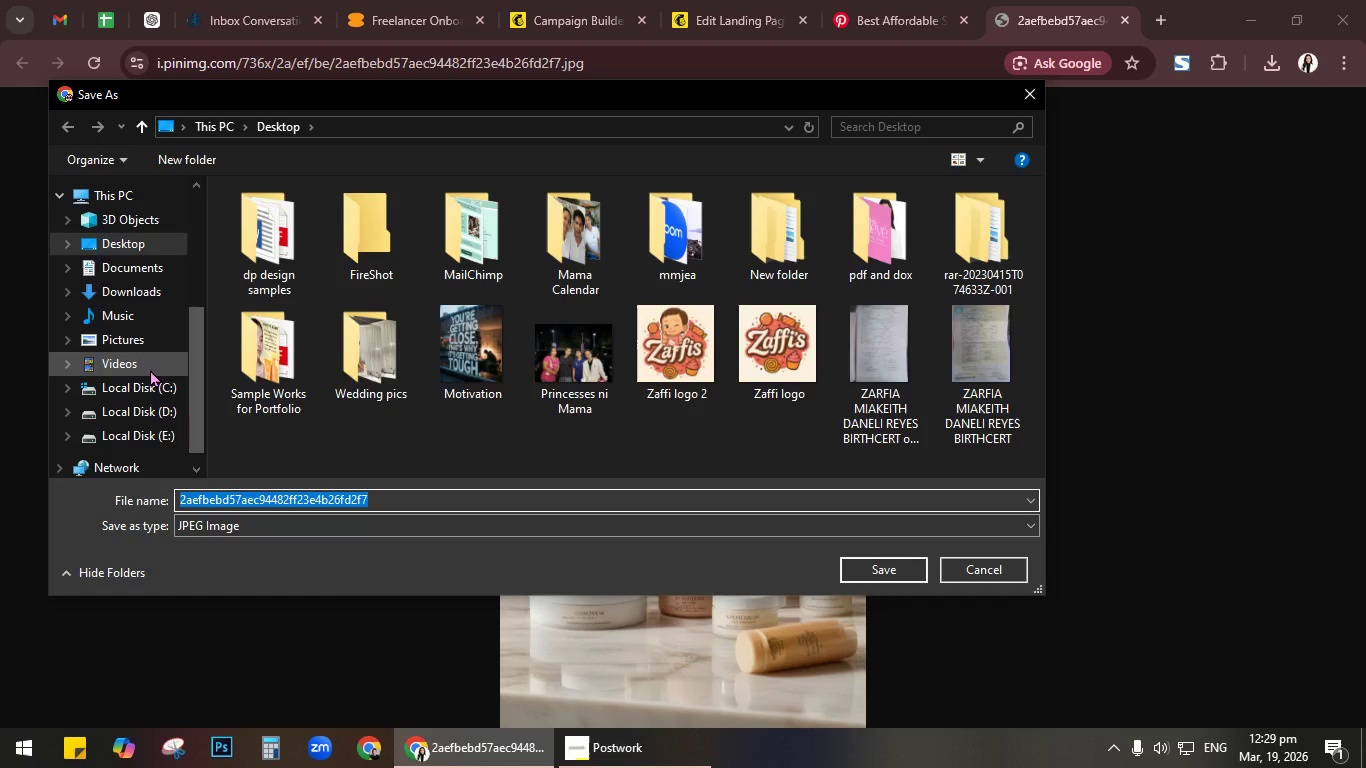 
left_click([164, 244])
 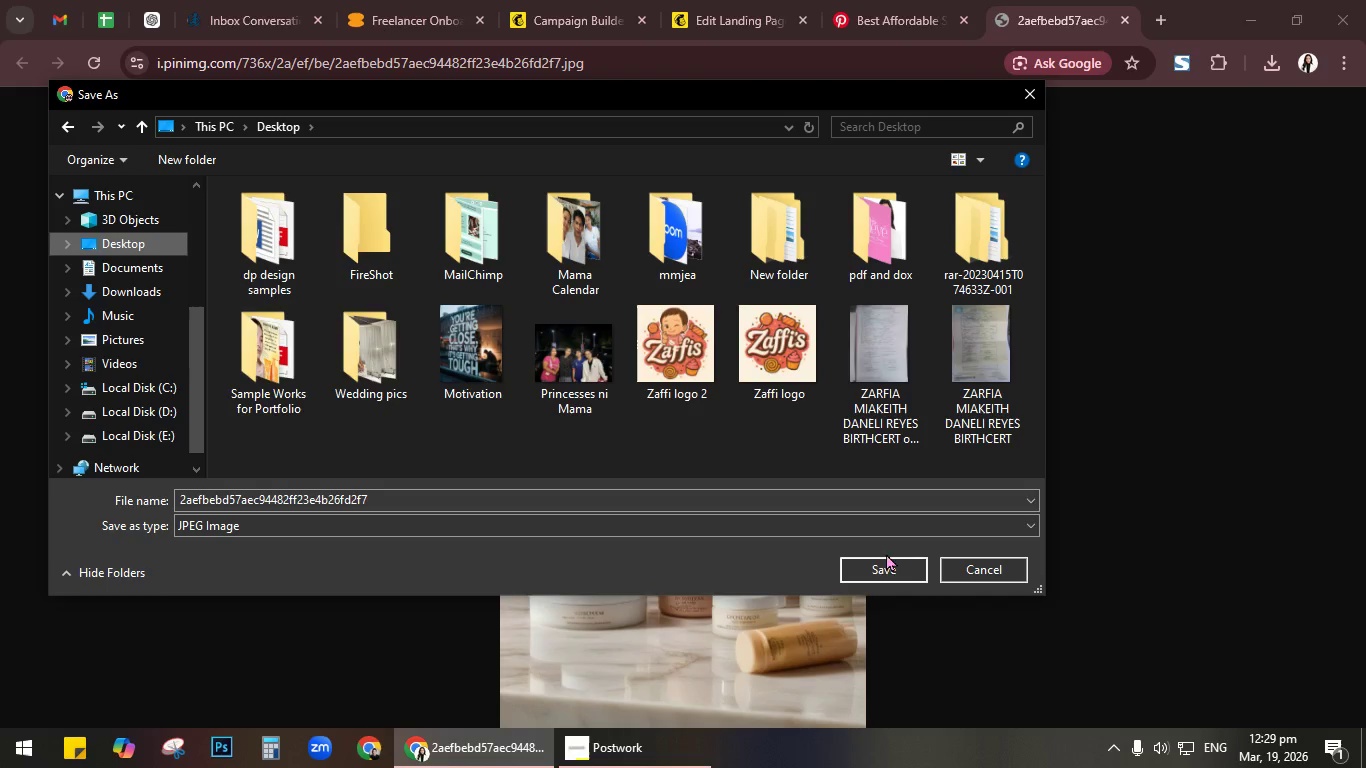 
double_click([891, 568])
 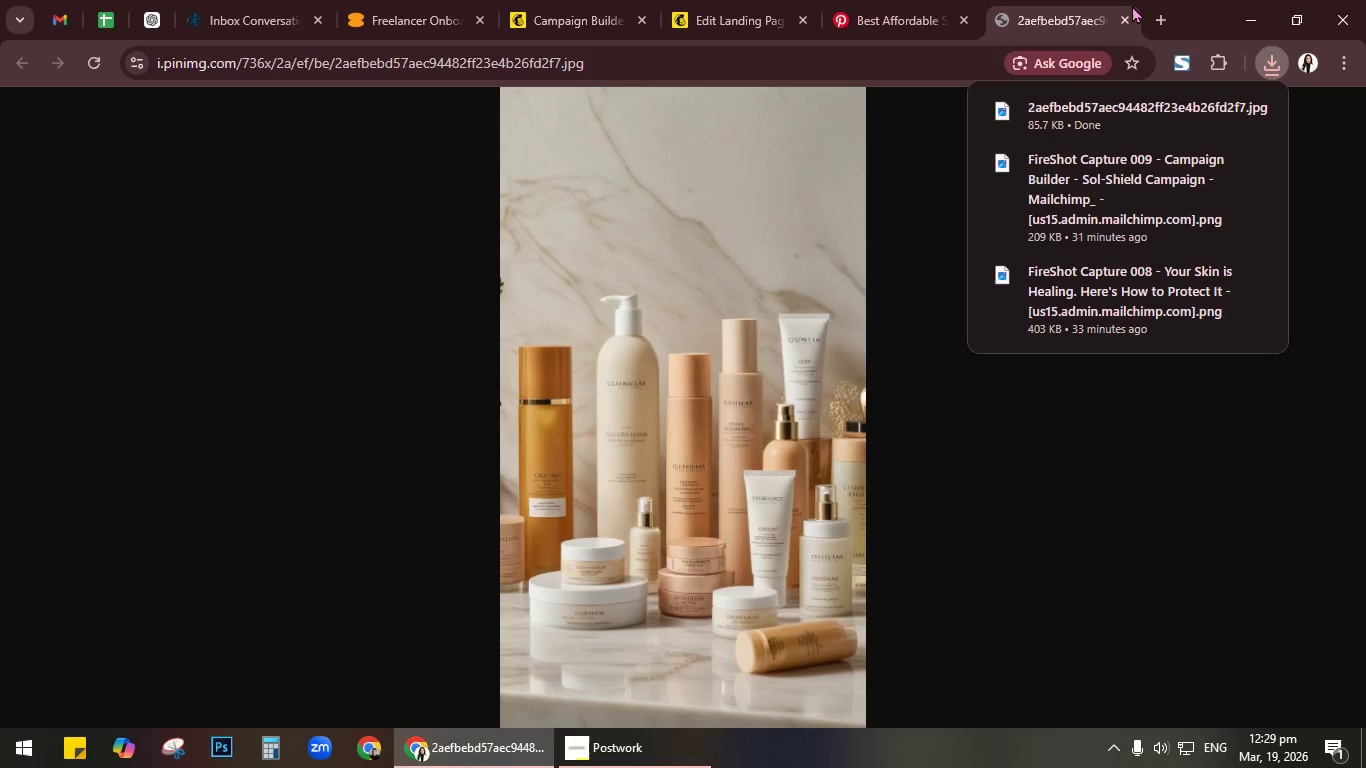 
left_click([1120, 16])
 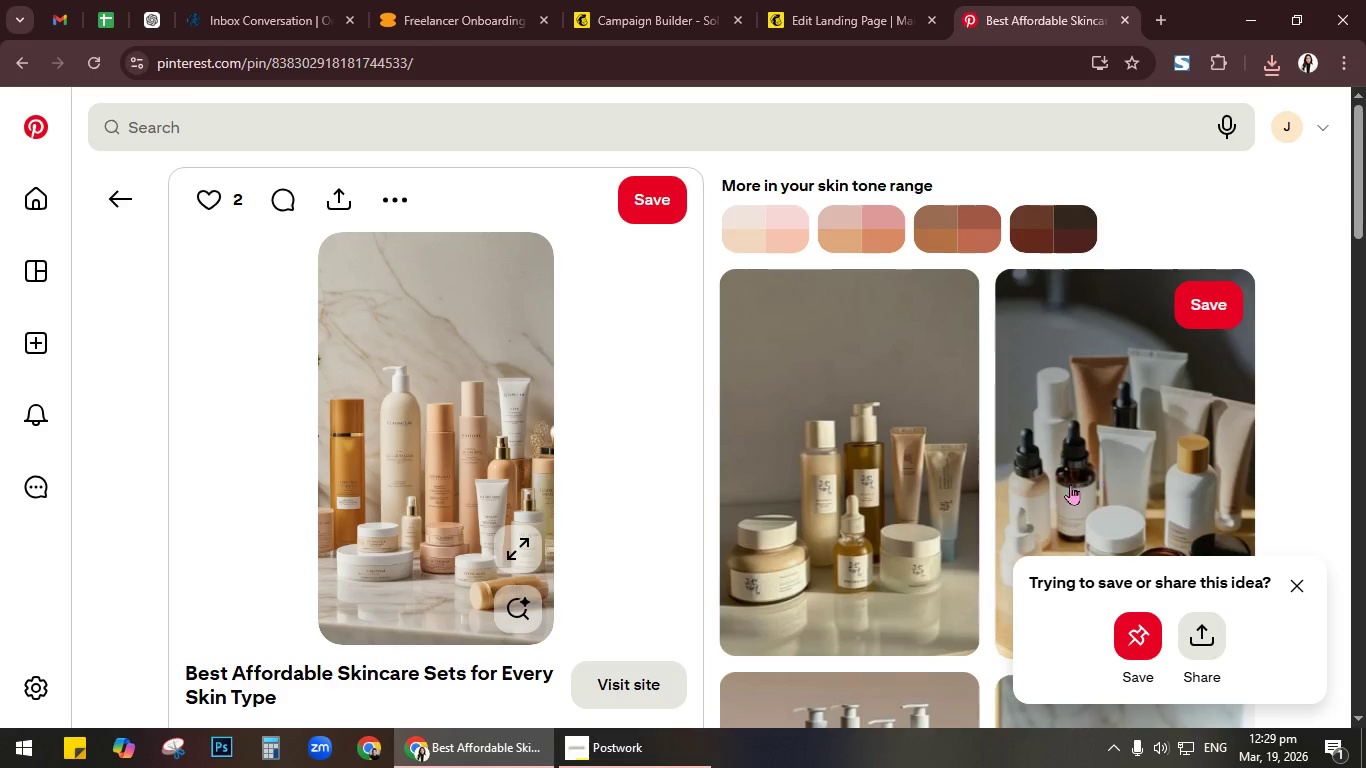 
scroll: coordinate [922, 461], scroll_direction: down, amount: 7.0
 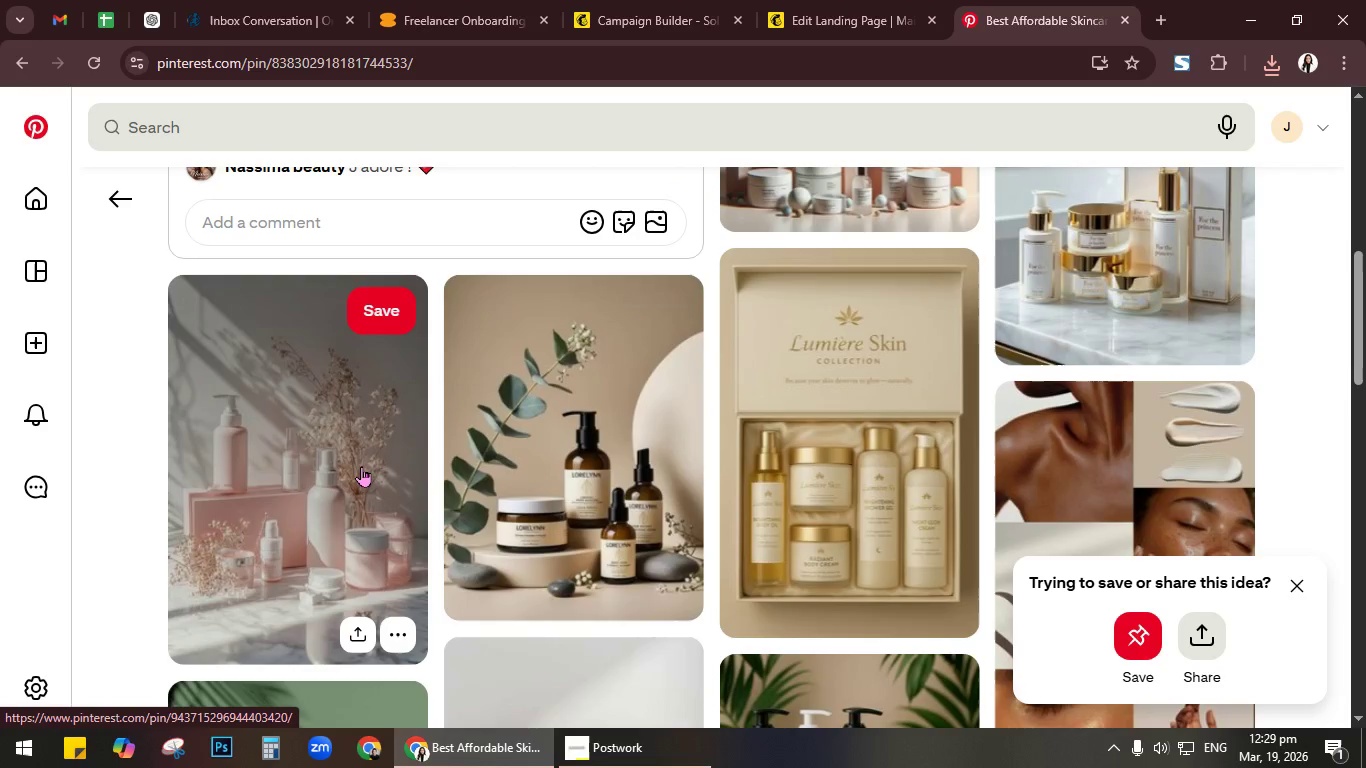 
left_click([355, 466])
 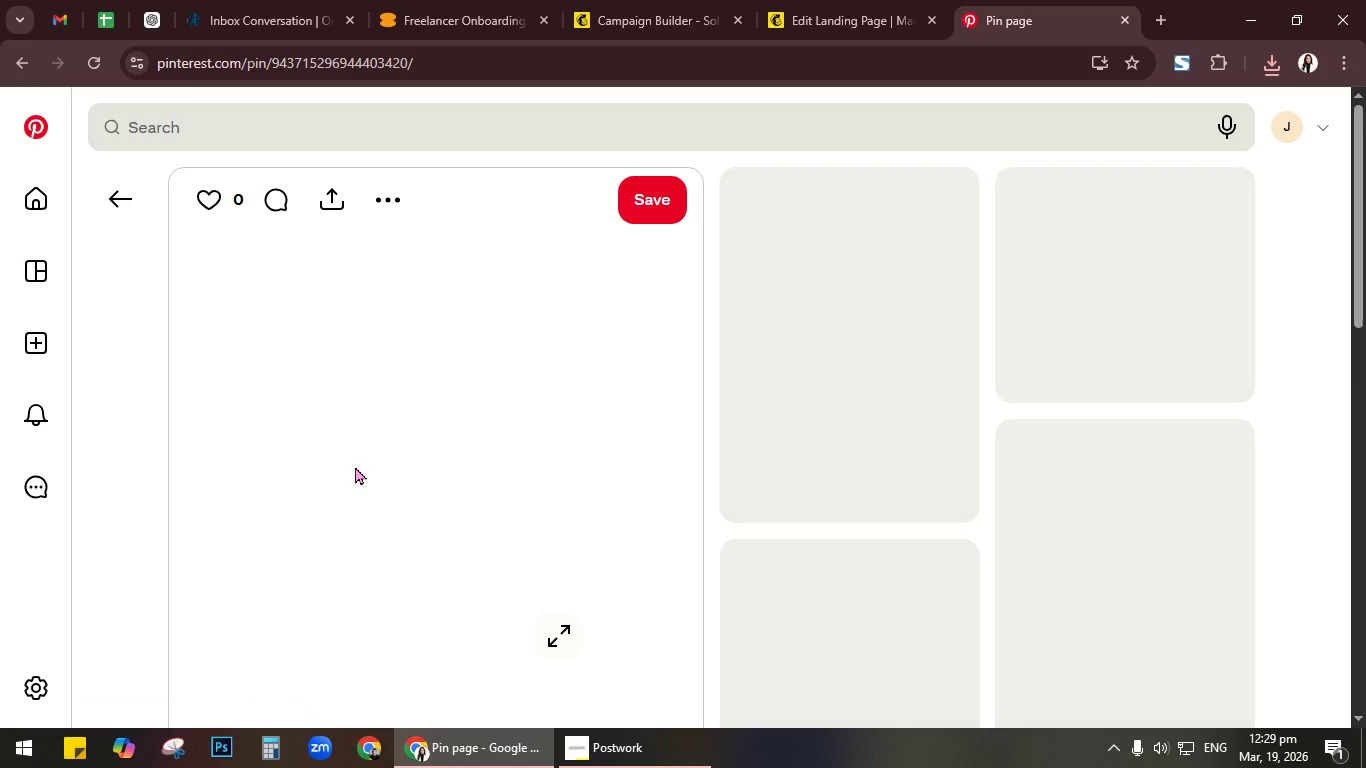 
right_click([450, 430])
 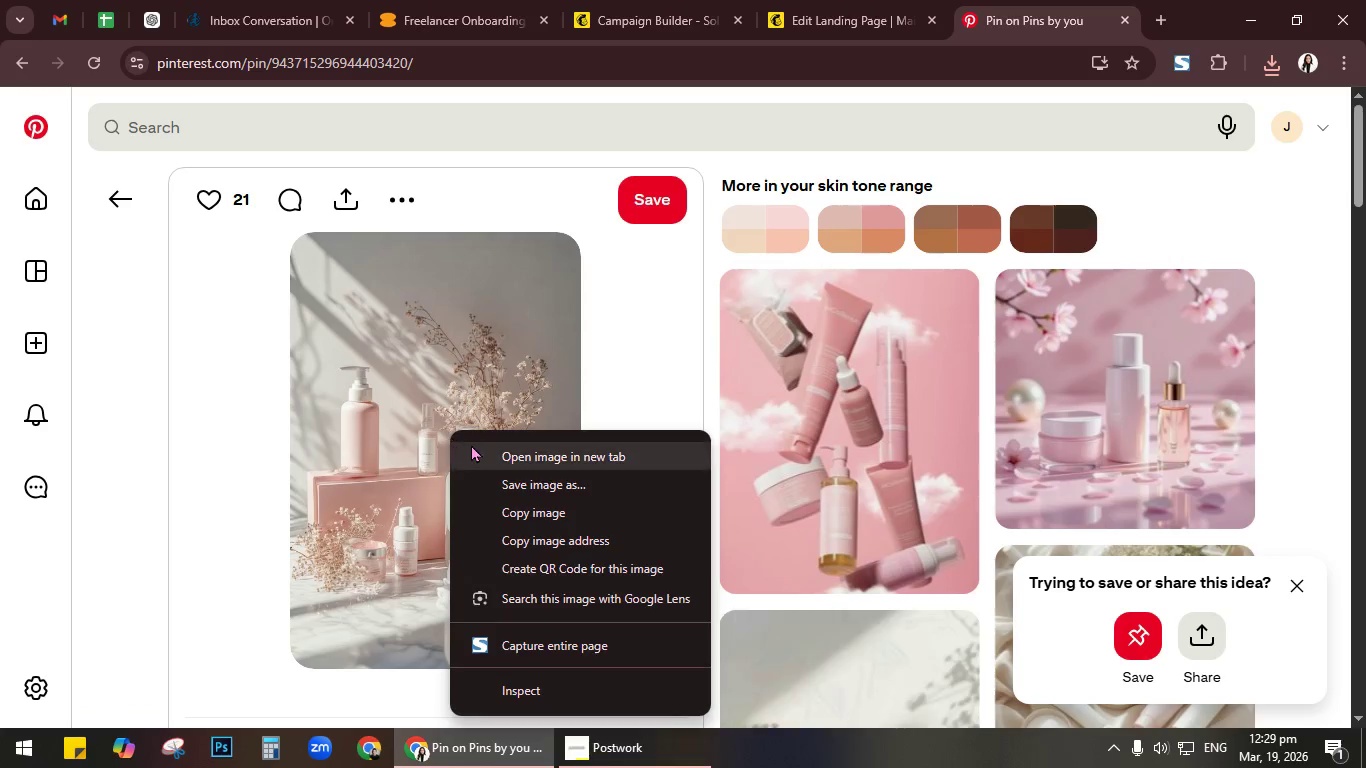 
left_click([472, 444])
 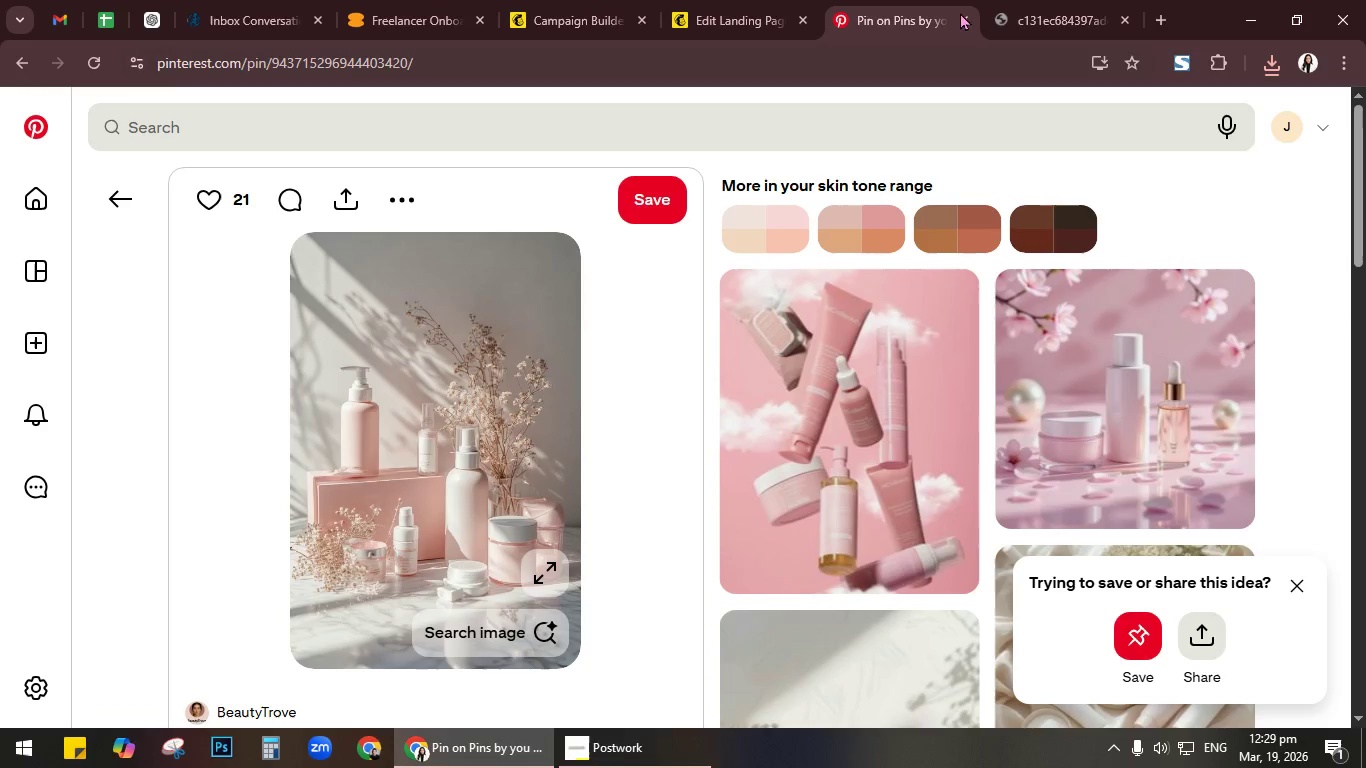 
left_click([1080, 4])
 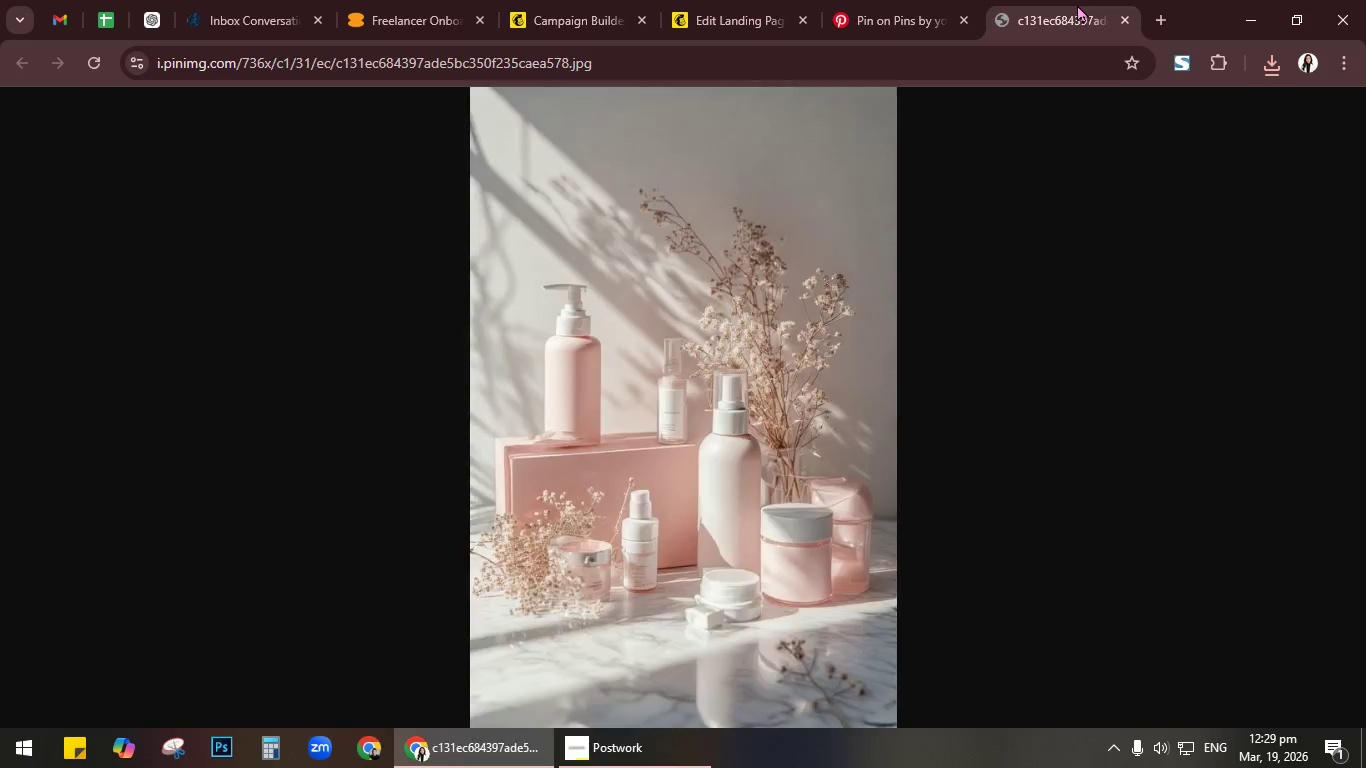 
right_click([1071, 4])
 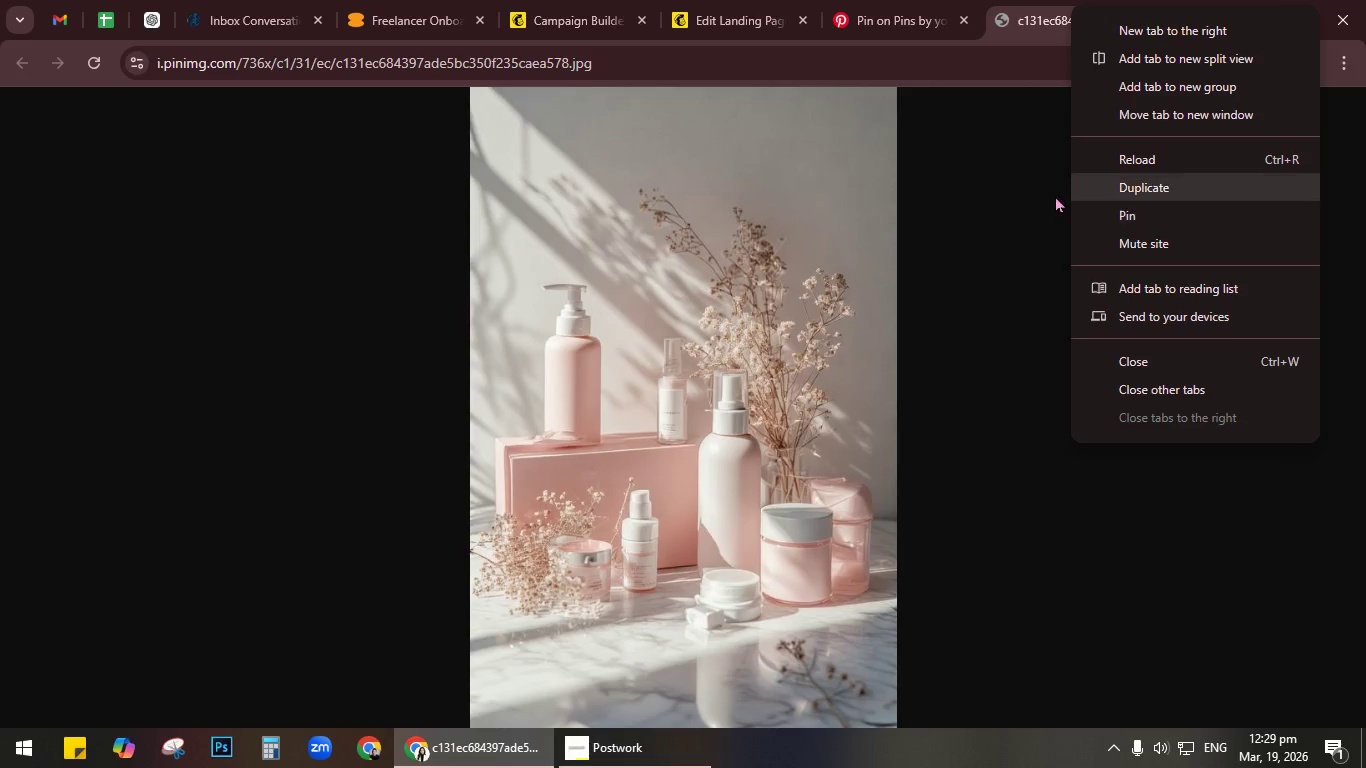 
right_click([702, 377])
 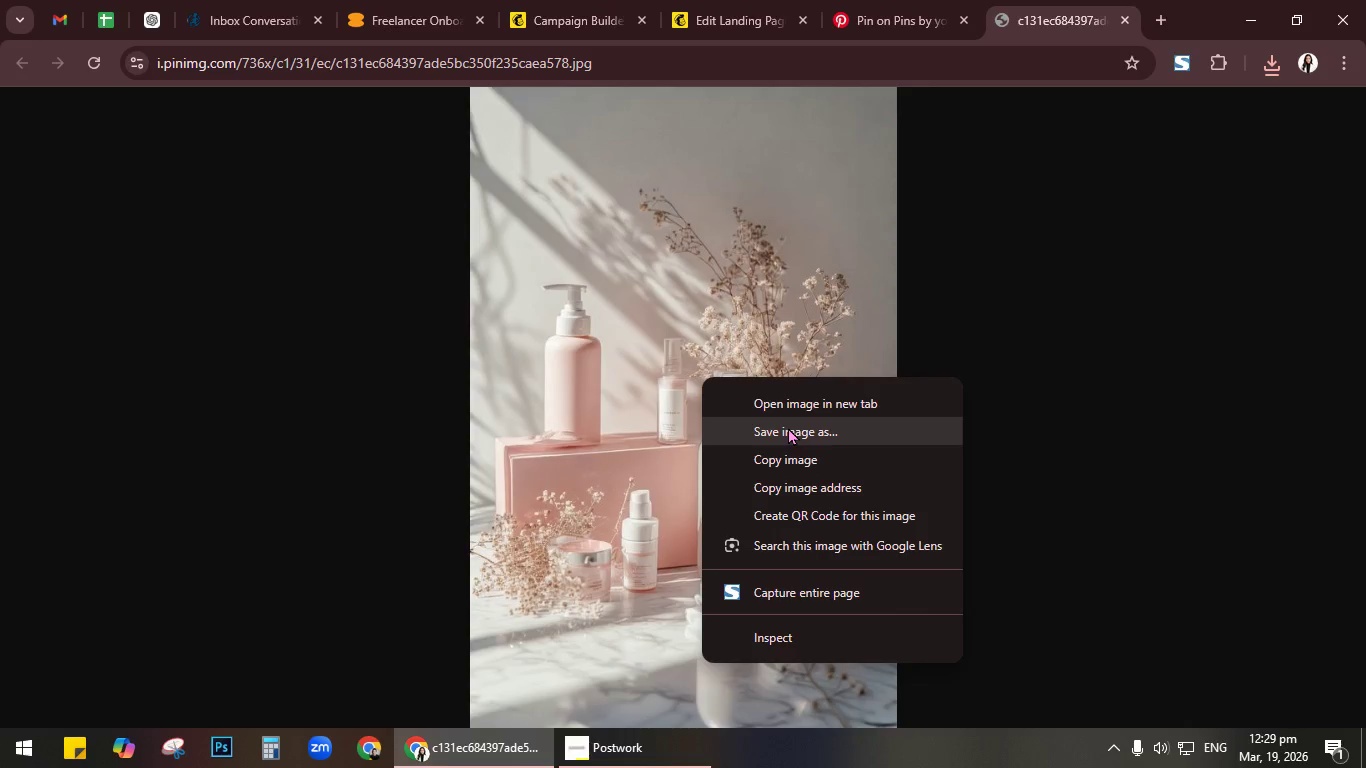 
left_click([788, 427])
 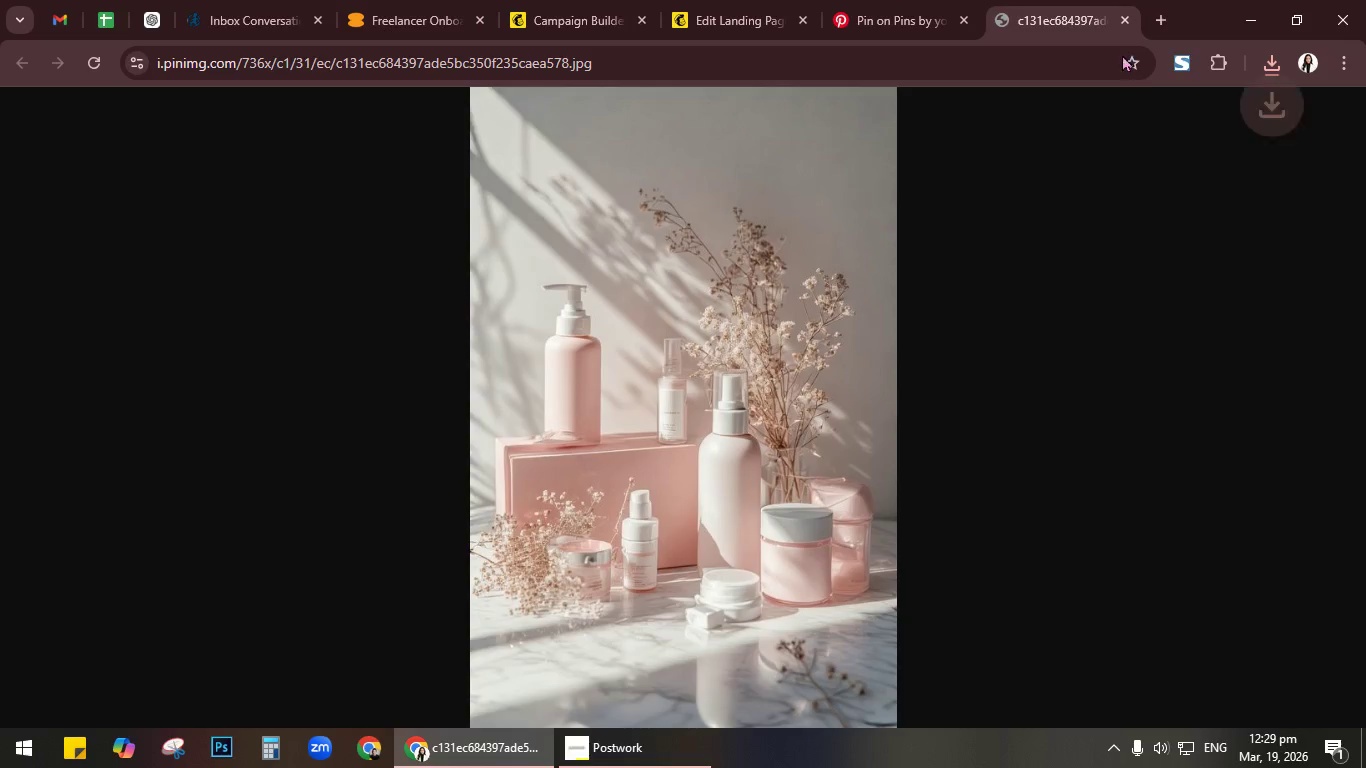 
double_click([1122, 17])
 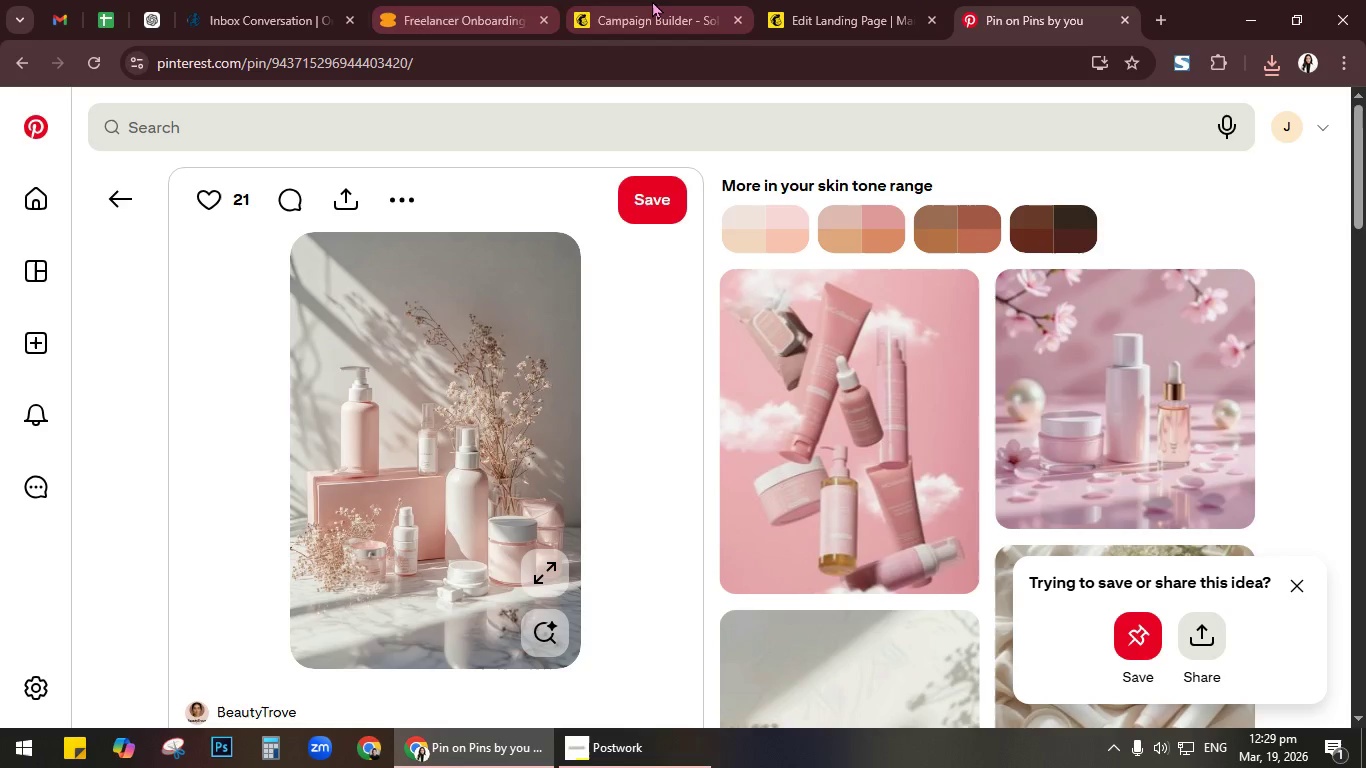 
left_click([800, 0])
 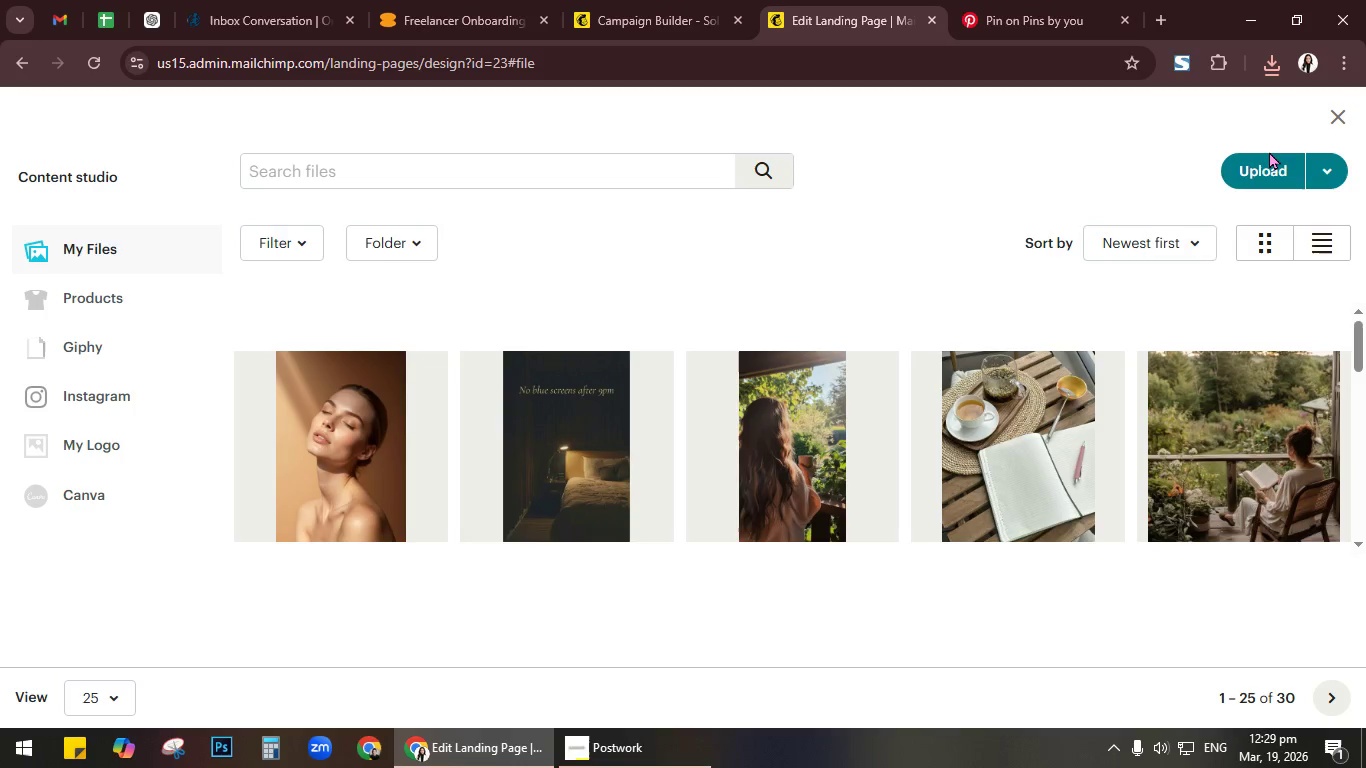 
double_click([1264, 163])
 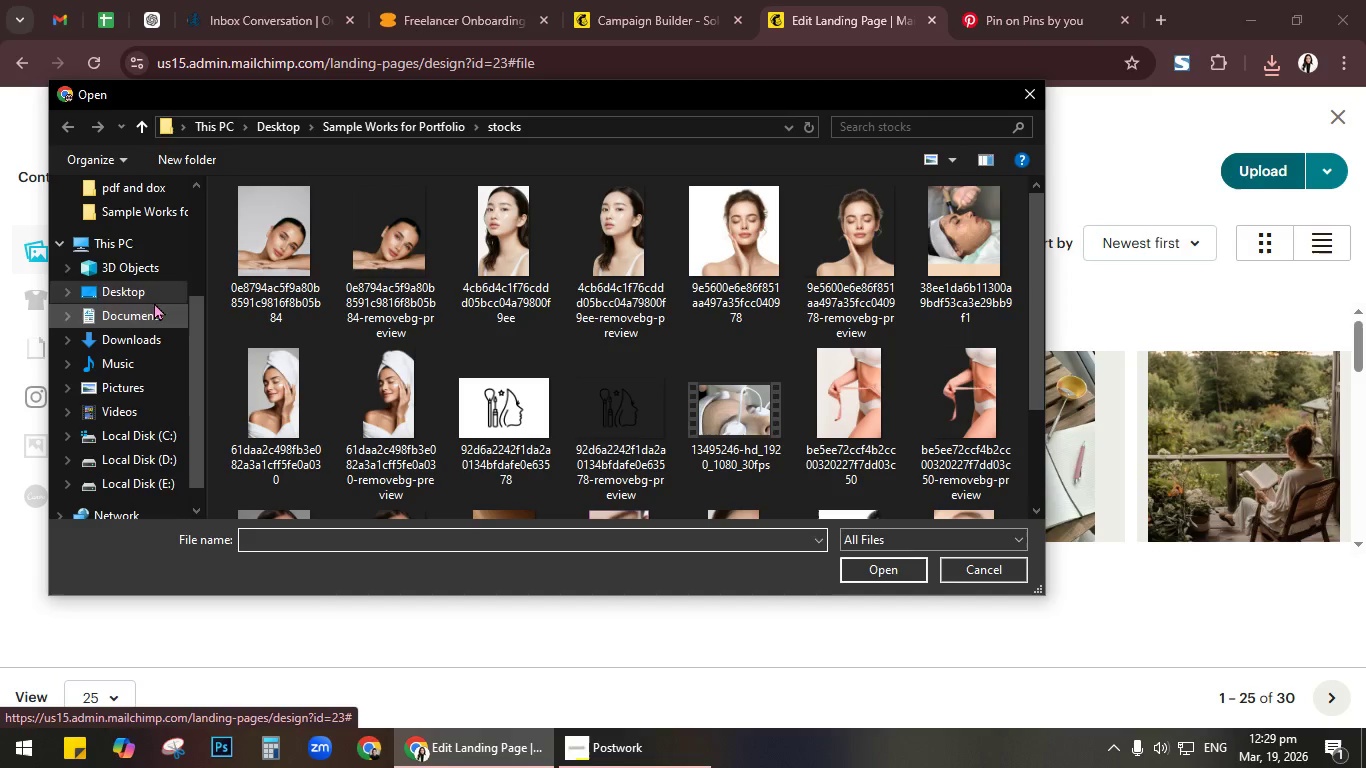 
left_click([149, 283])
 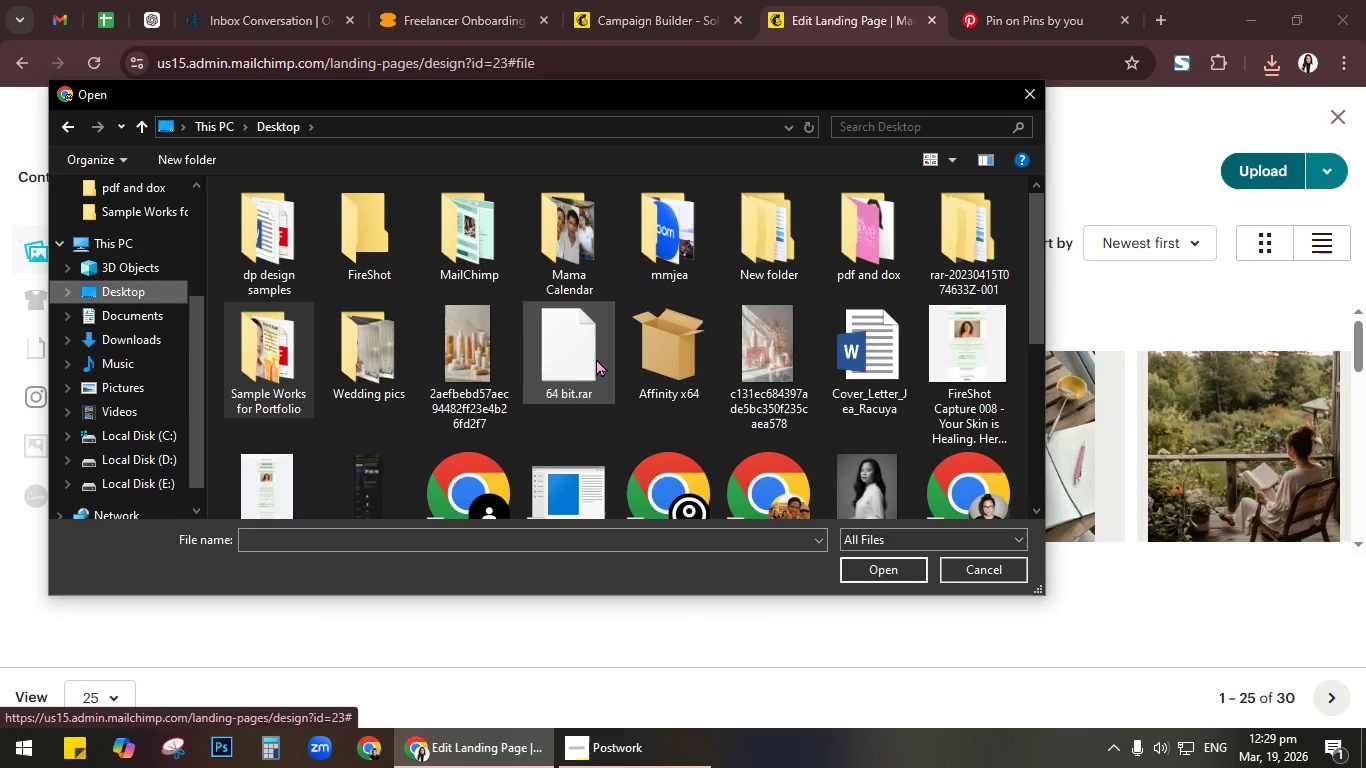 
scroll: coordinate [810, 363], scroll_direction: down, amount: 2.0
 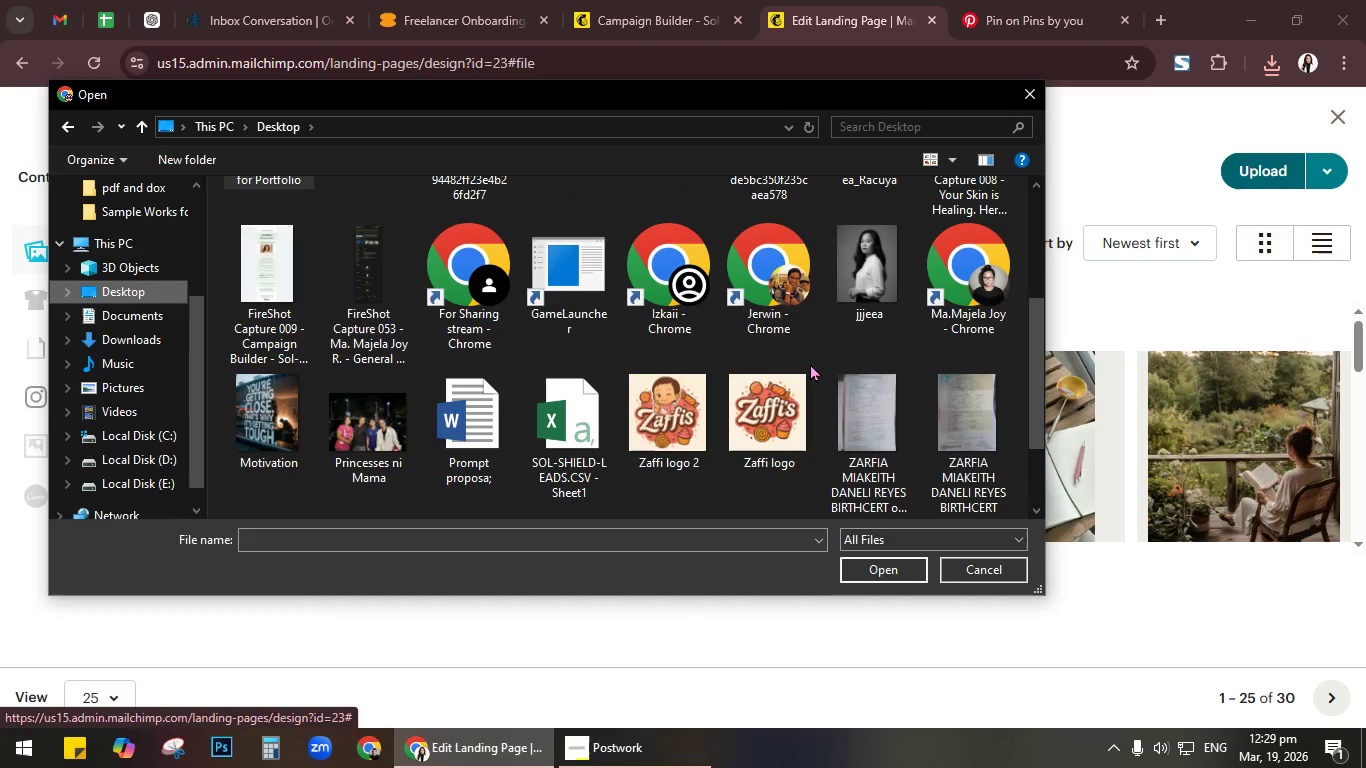 
scroll: coordinate [810, 363], scroll_direction: up, amount: 2.0
 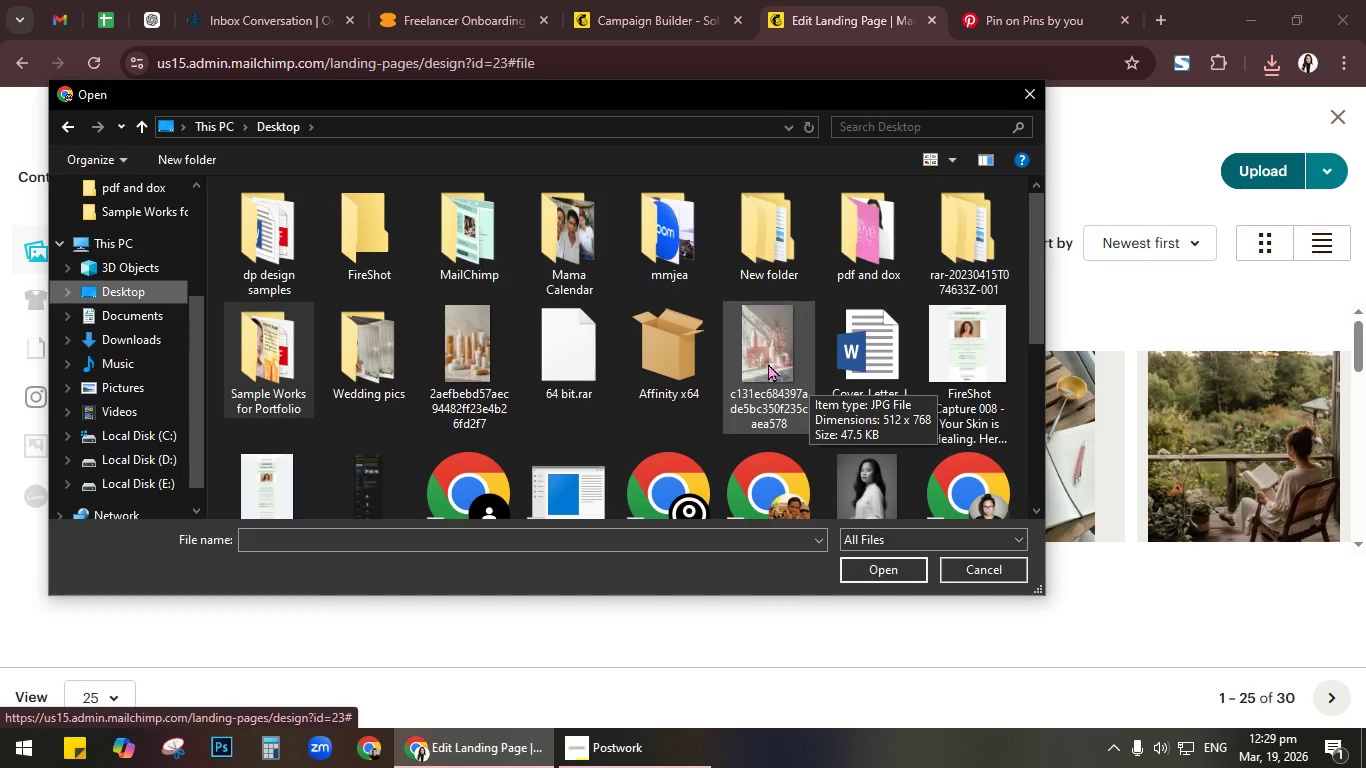 
left_click([768, 363])
 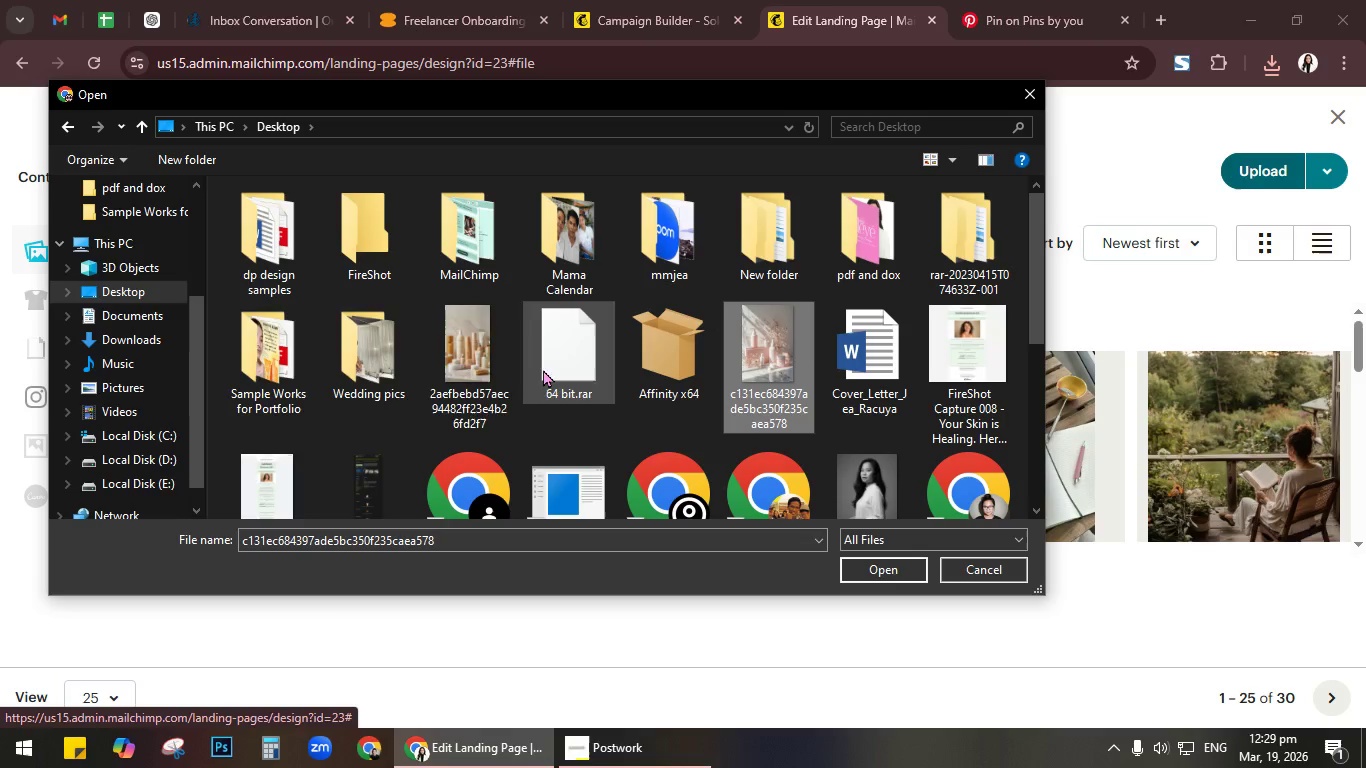 
hold_key(key=ControlLeft, duration=0.39)
left_click([473, 362])
 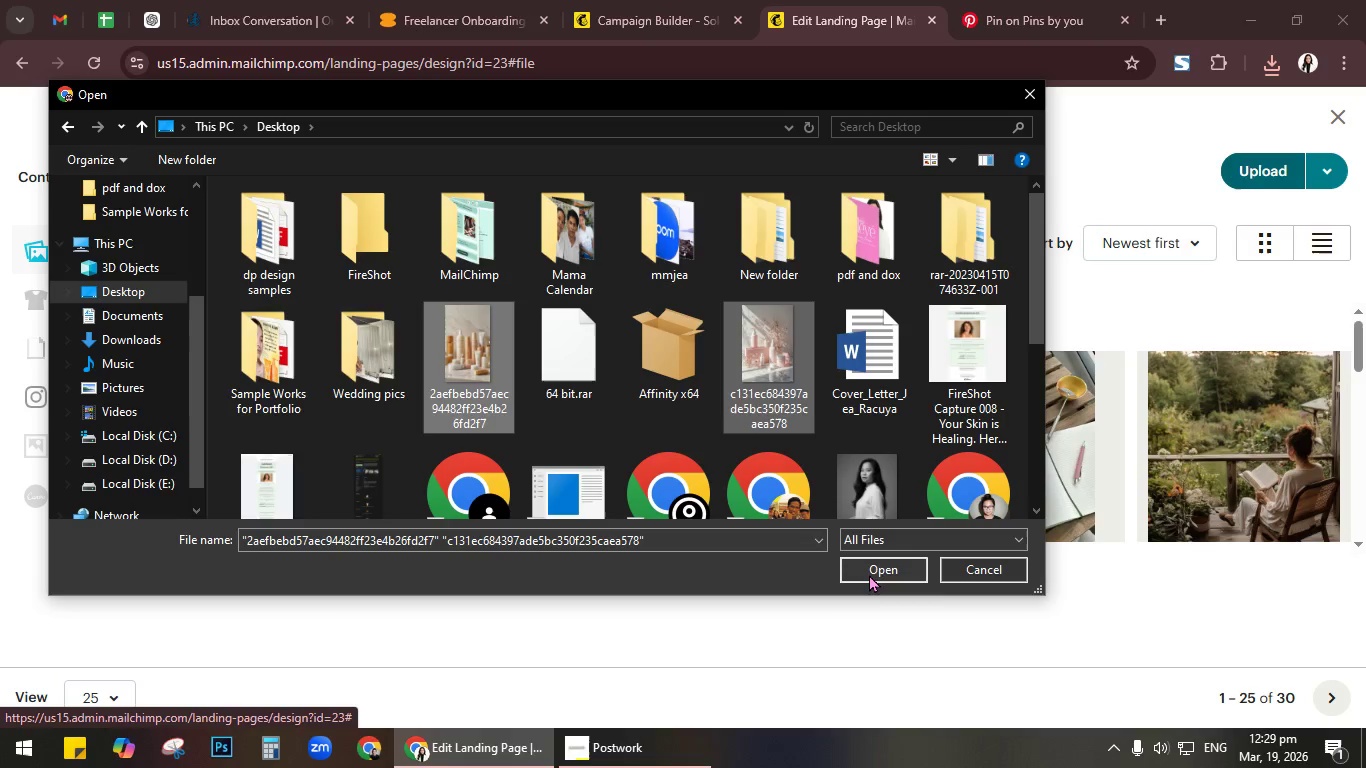 
left_click([869, 574])
 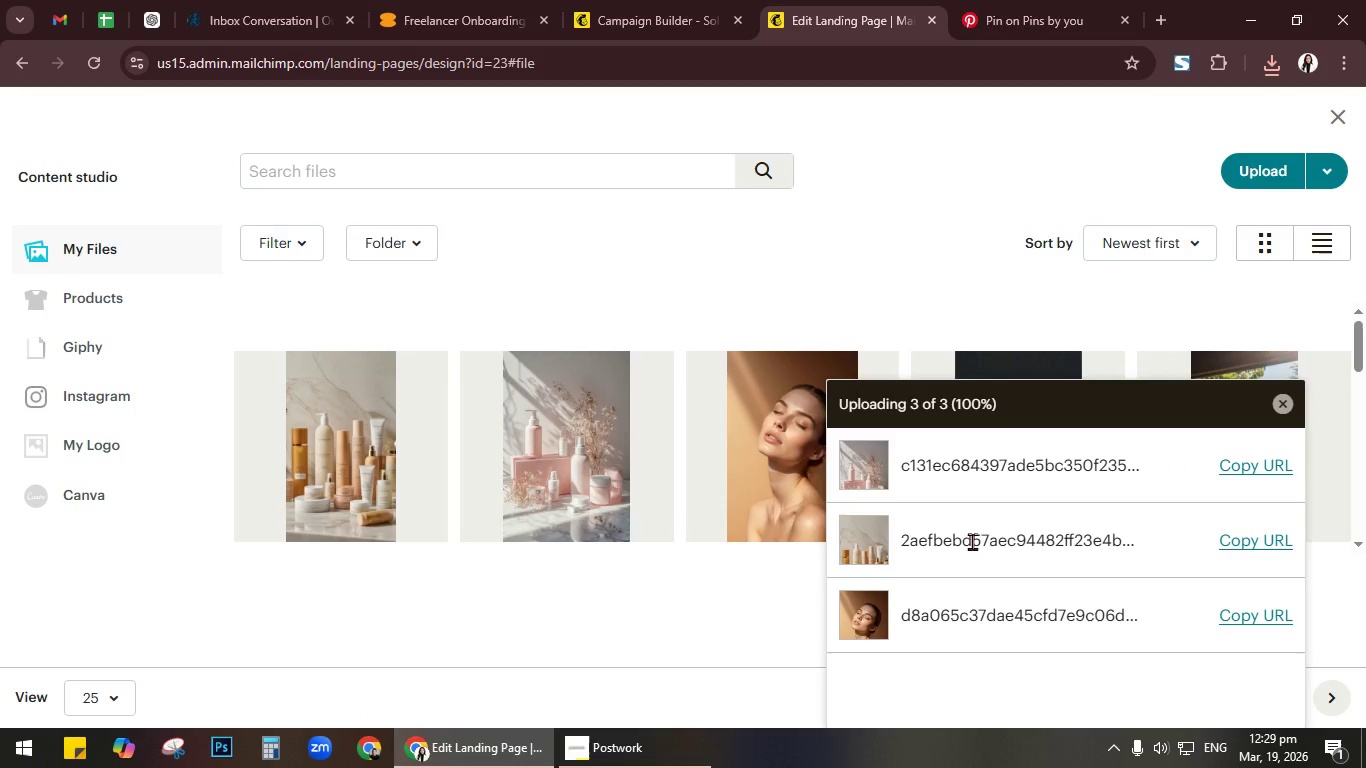 
wait(5.97)
 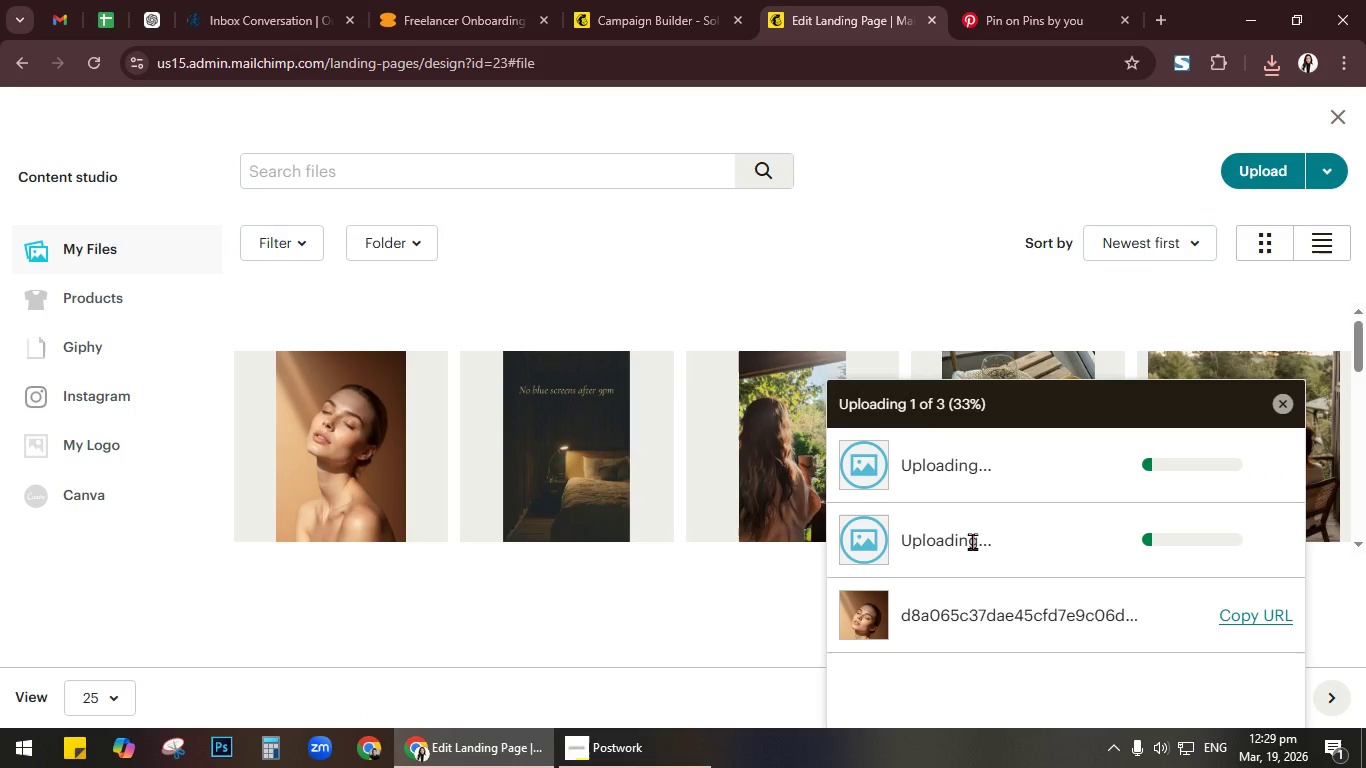 
left_click_drag(start_coordinate=[923, 199], to_coordinate=[922, 188])
 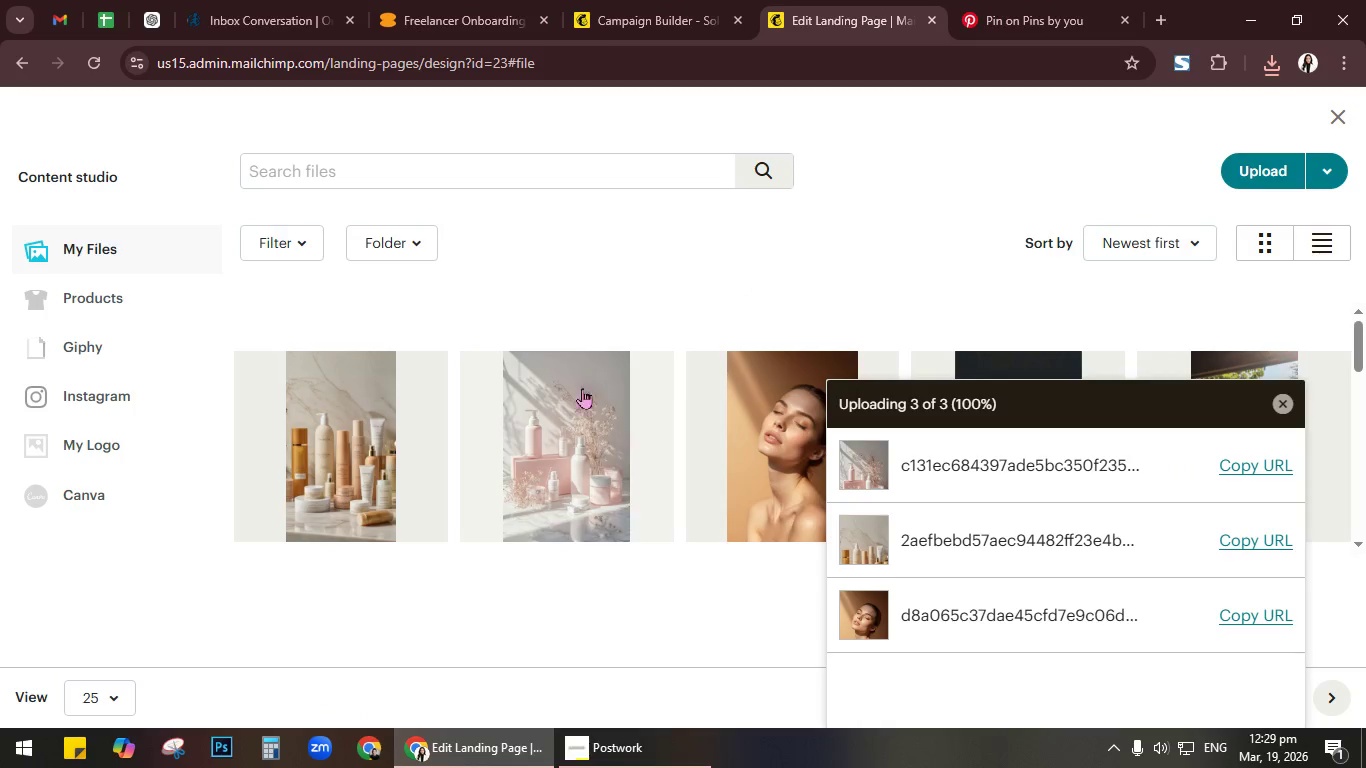 
left_click([532, 487])
 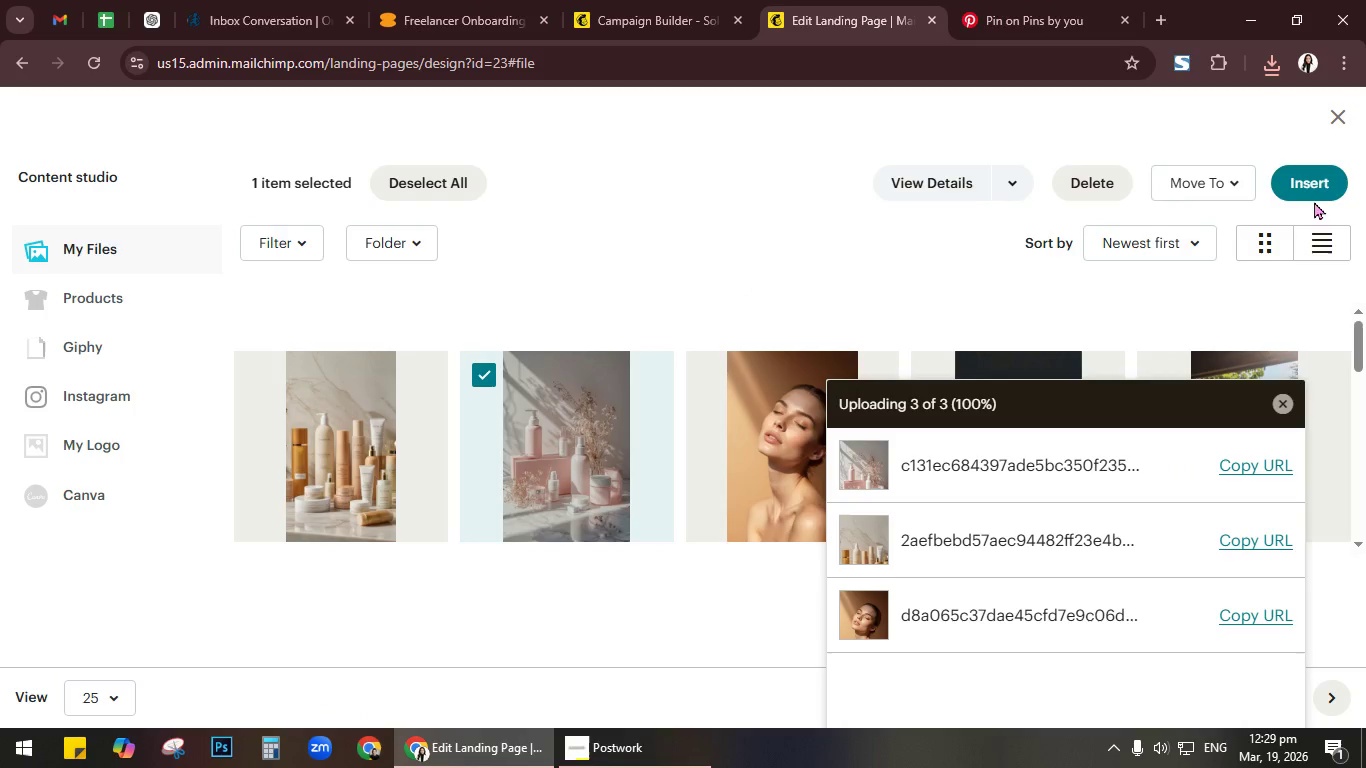 
double_click([1310, 179])
 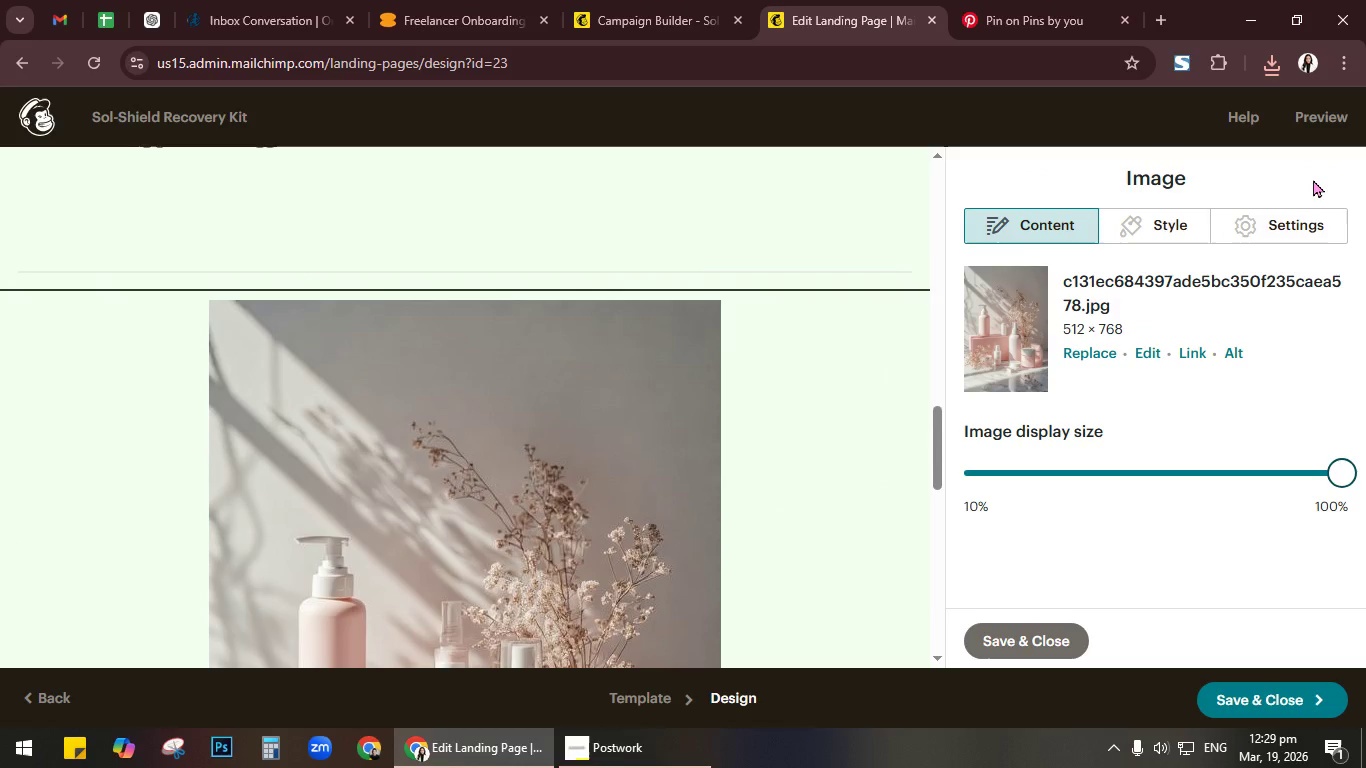 
scroll: coordinate [735, 493], scroll_direction: down, amount: 7.0
 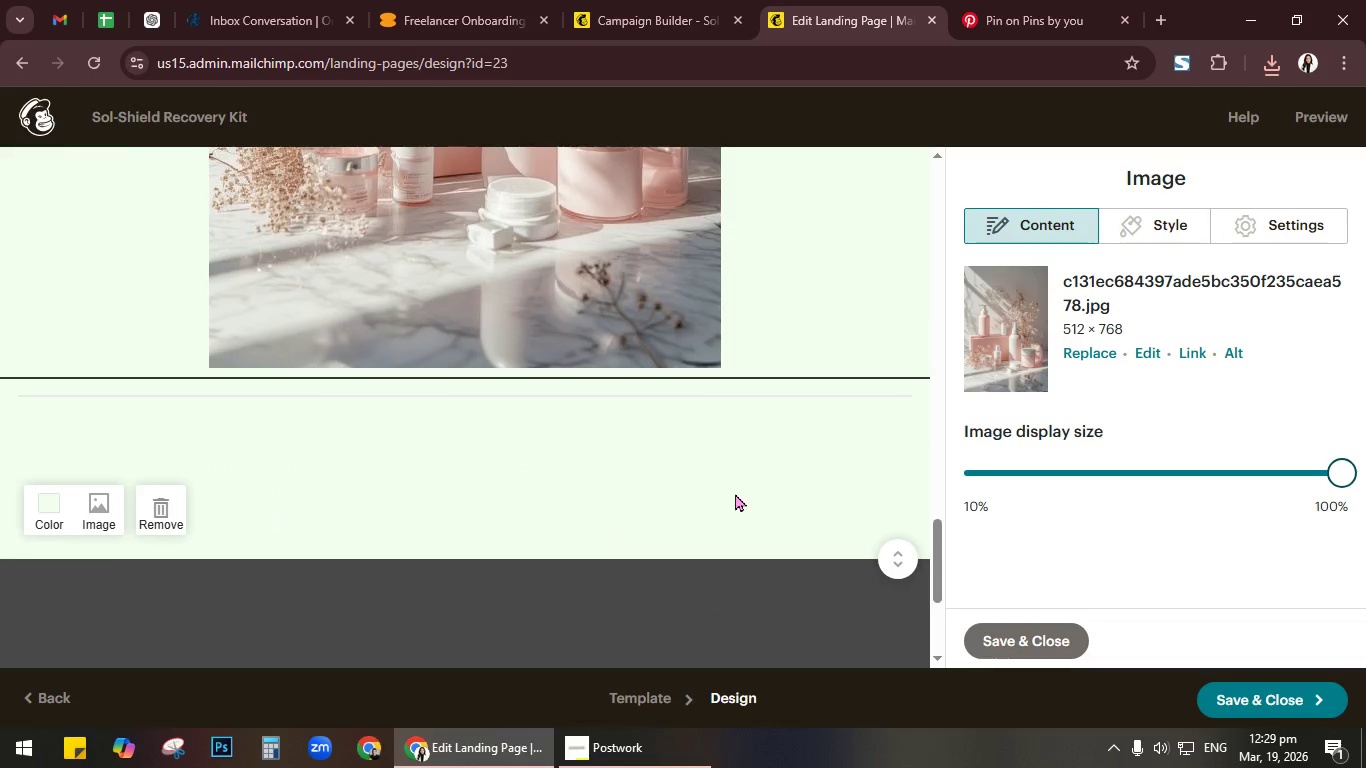 
scroll: coordinate [735, 493], scroll_direction: up, amount: 10.0
 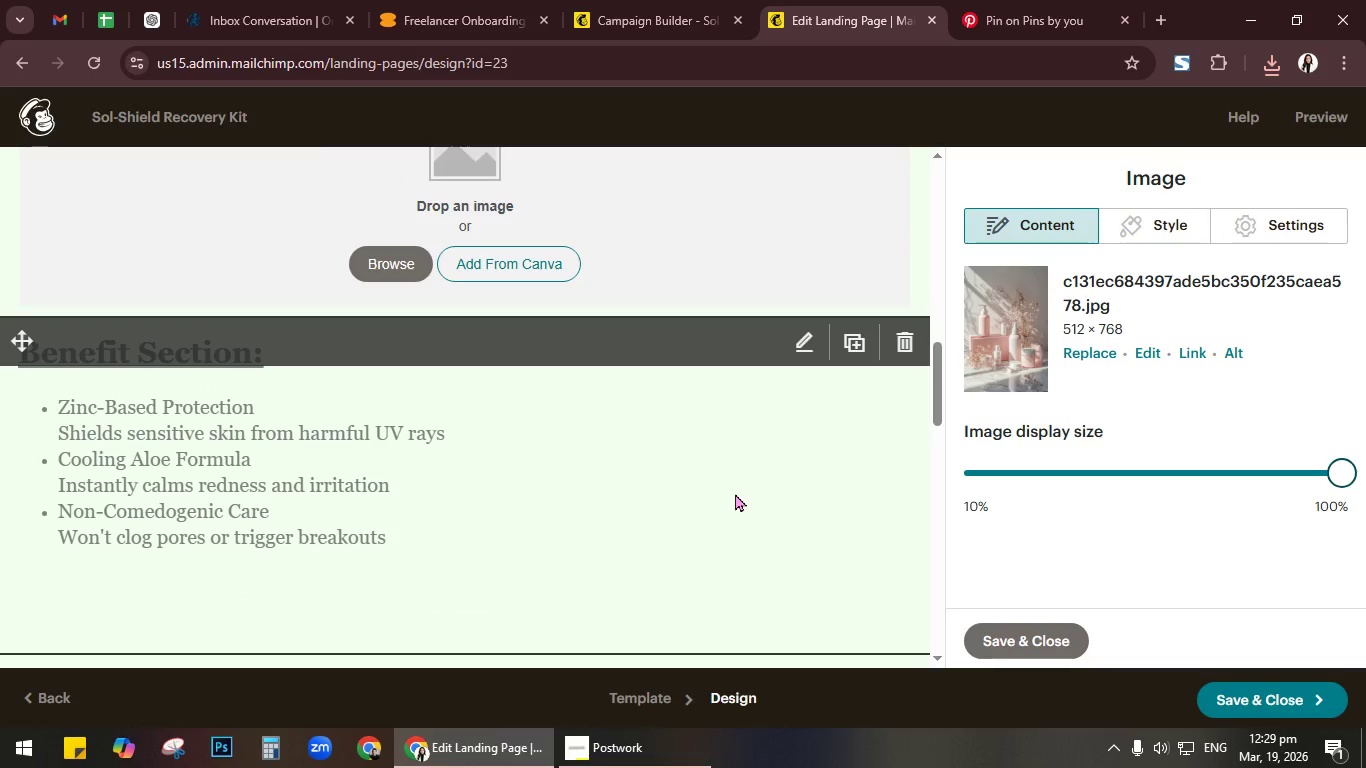 
scroll: coordinate [735, 493], scroll_direction: down, amount: 2.0
 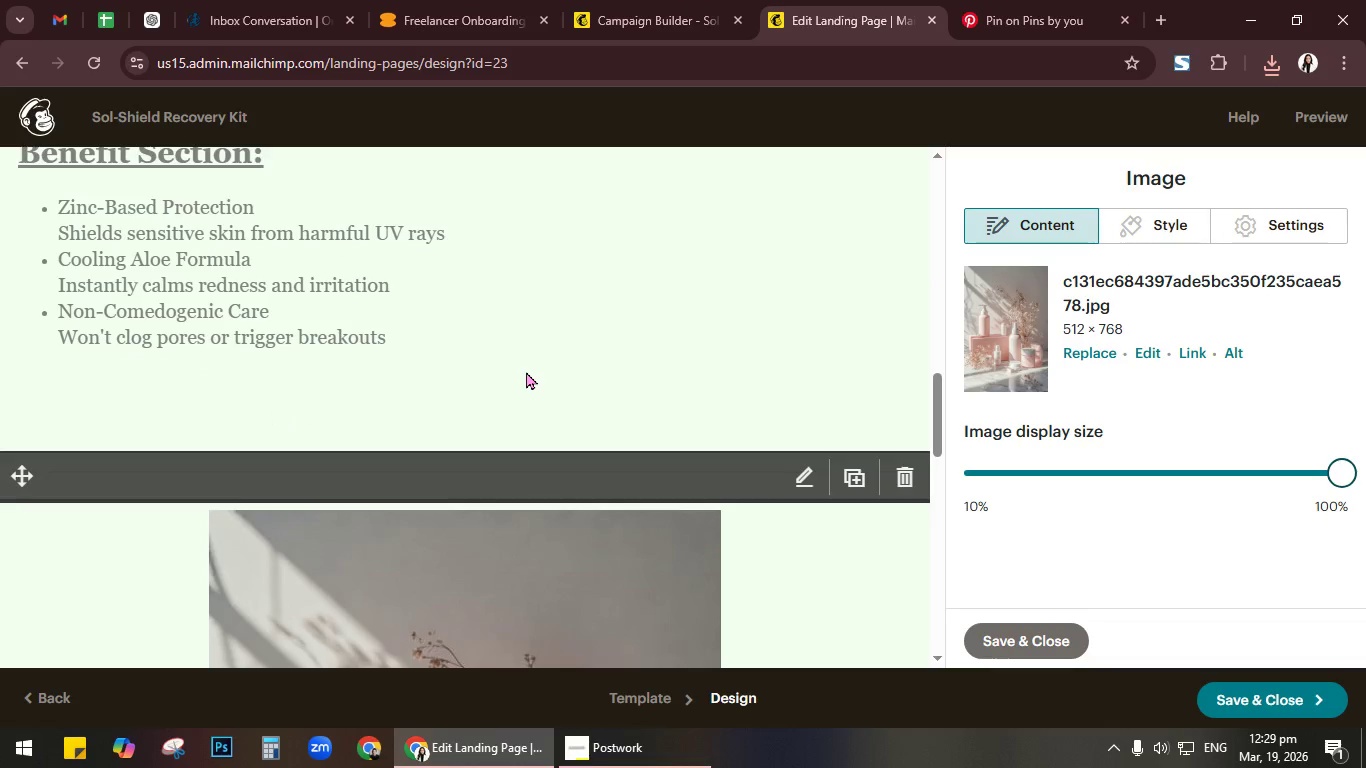 
scroll: coordinate [526, 371], scroll_direction: up, amount: 1.0
 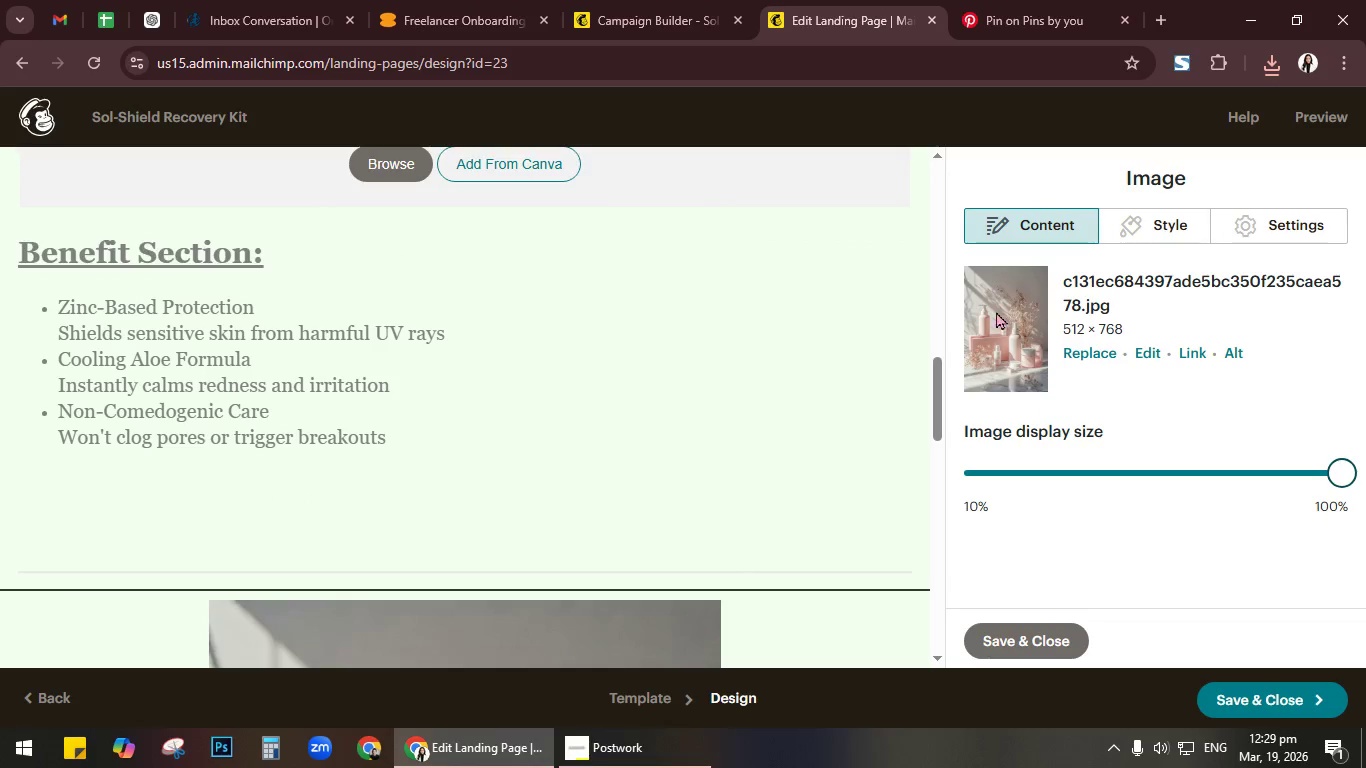 
left_click([434, 317])
 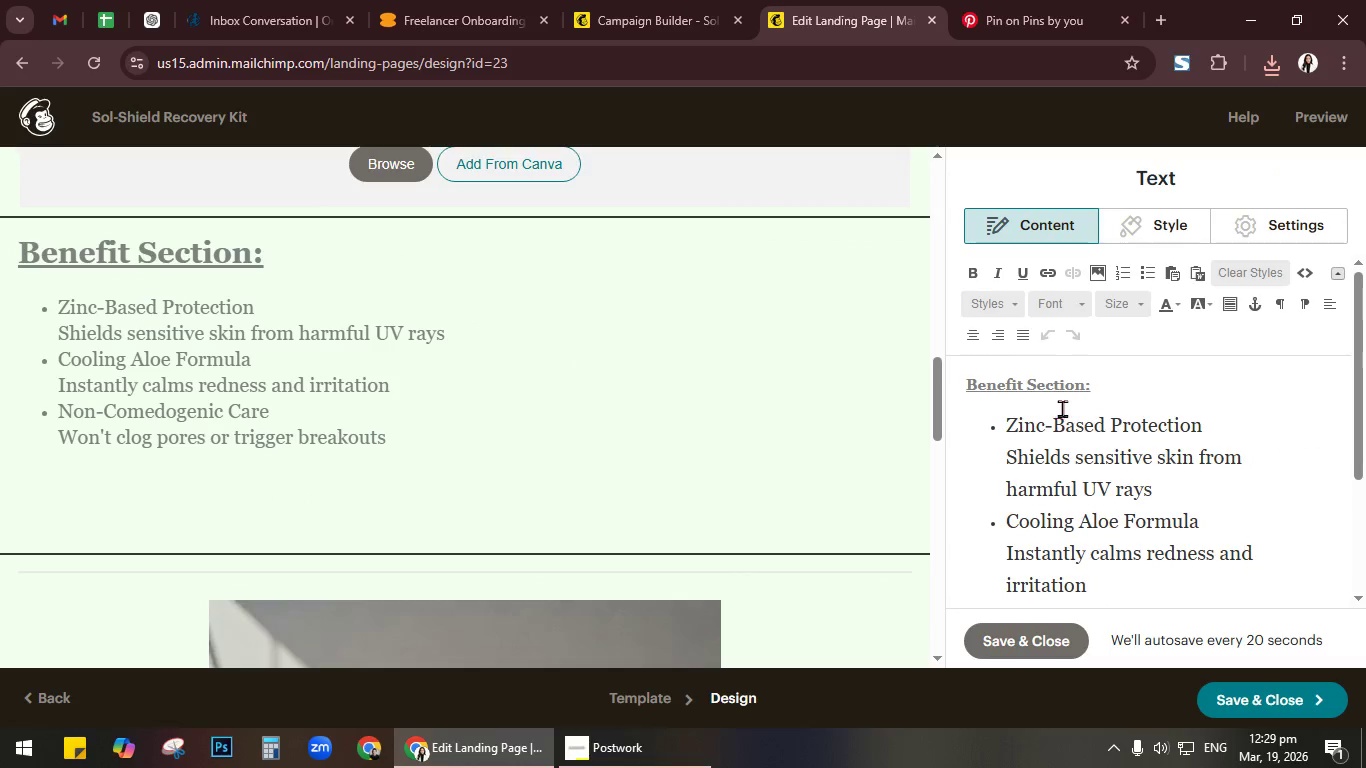 
key(Control+ControlLeft)
 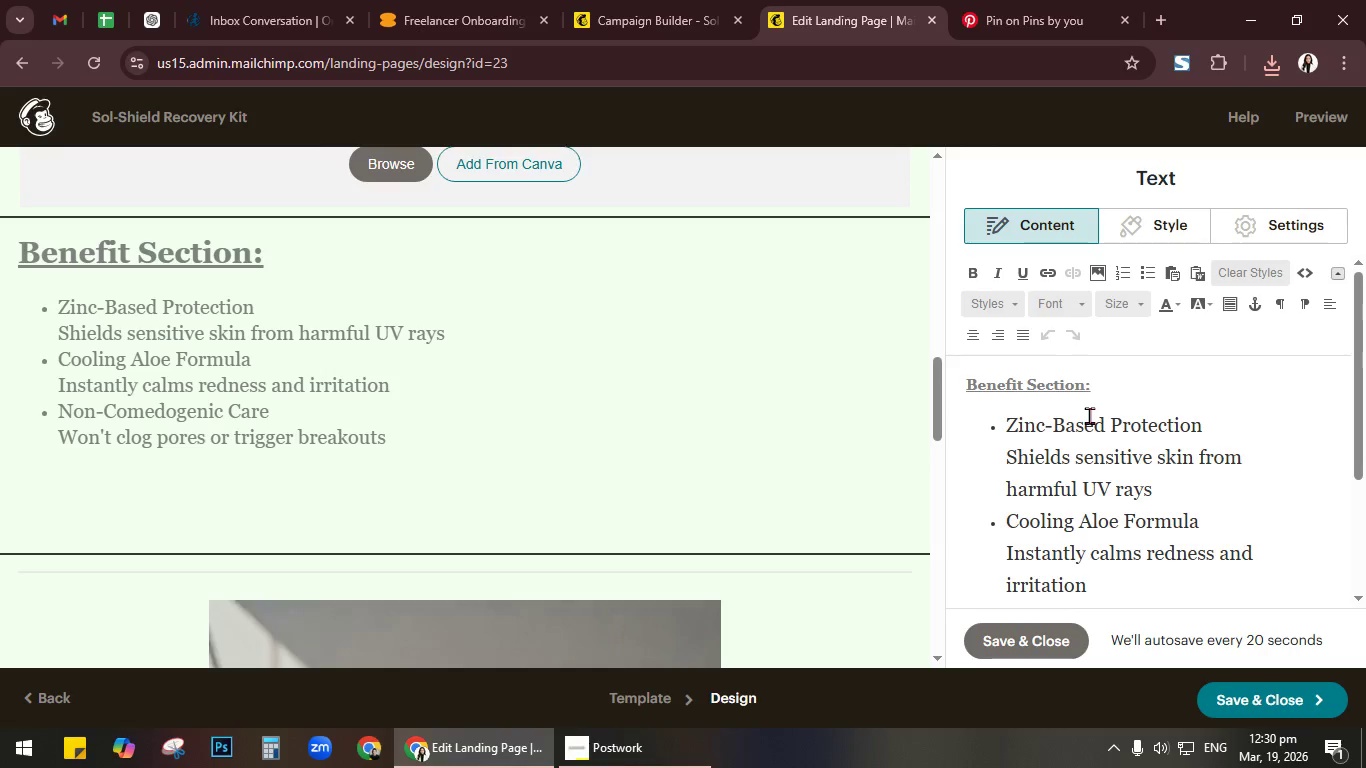 
key(Control+A)
 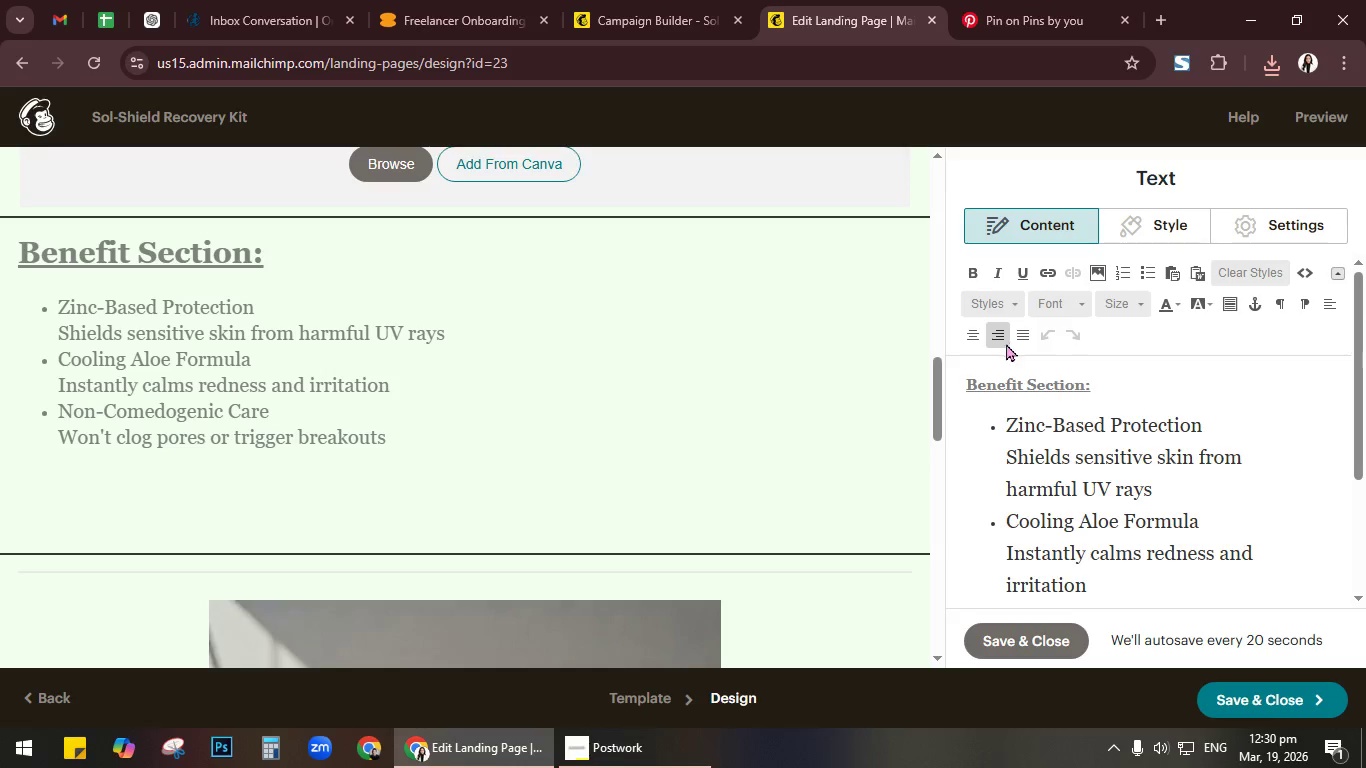 
left_click([1057, 392])
 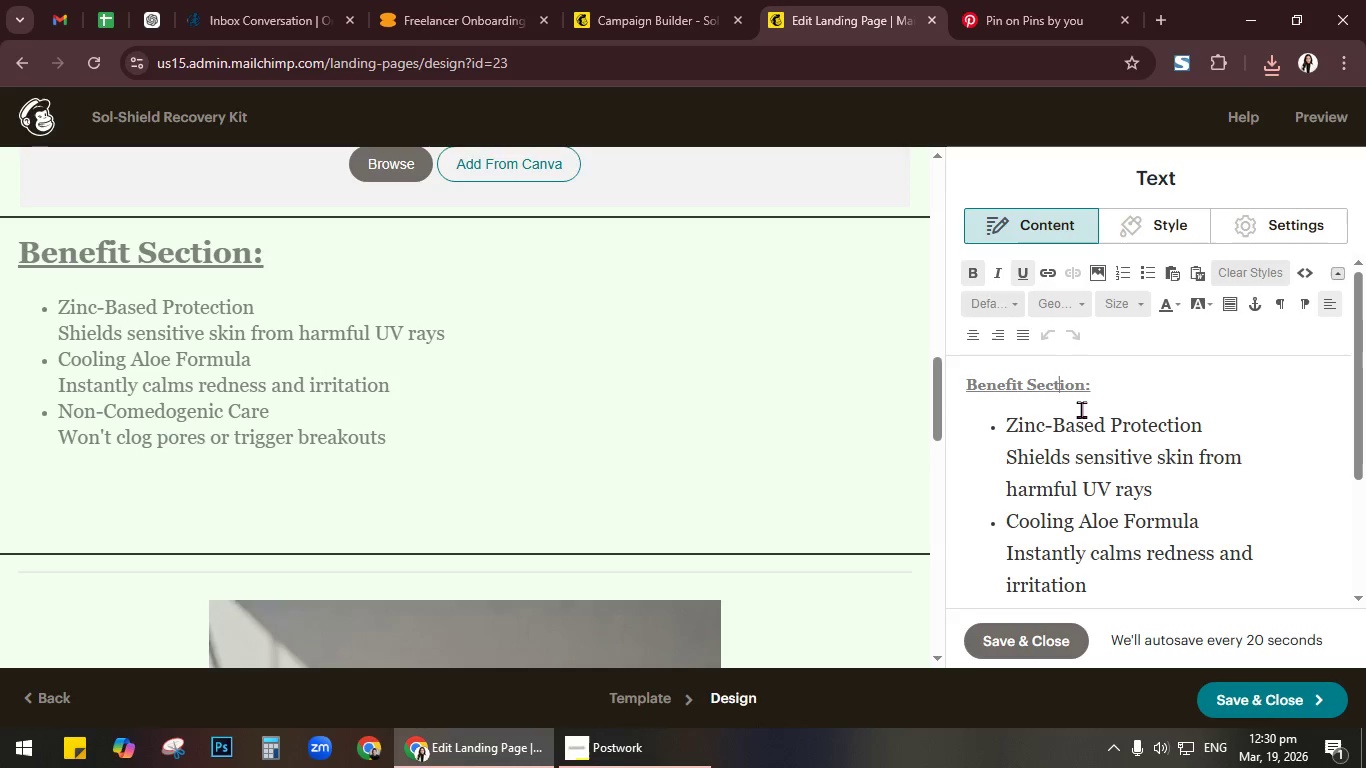 
key(Control+A)
 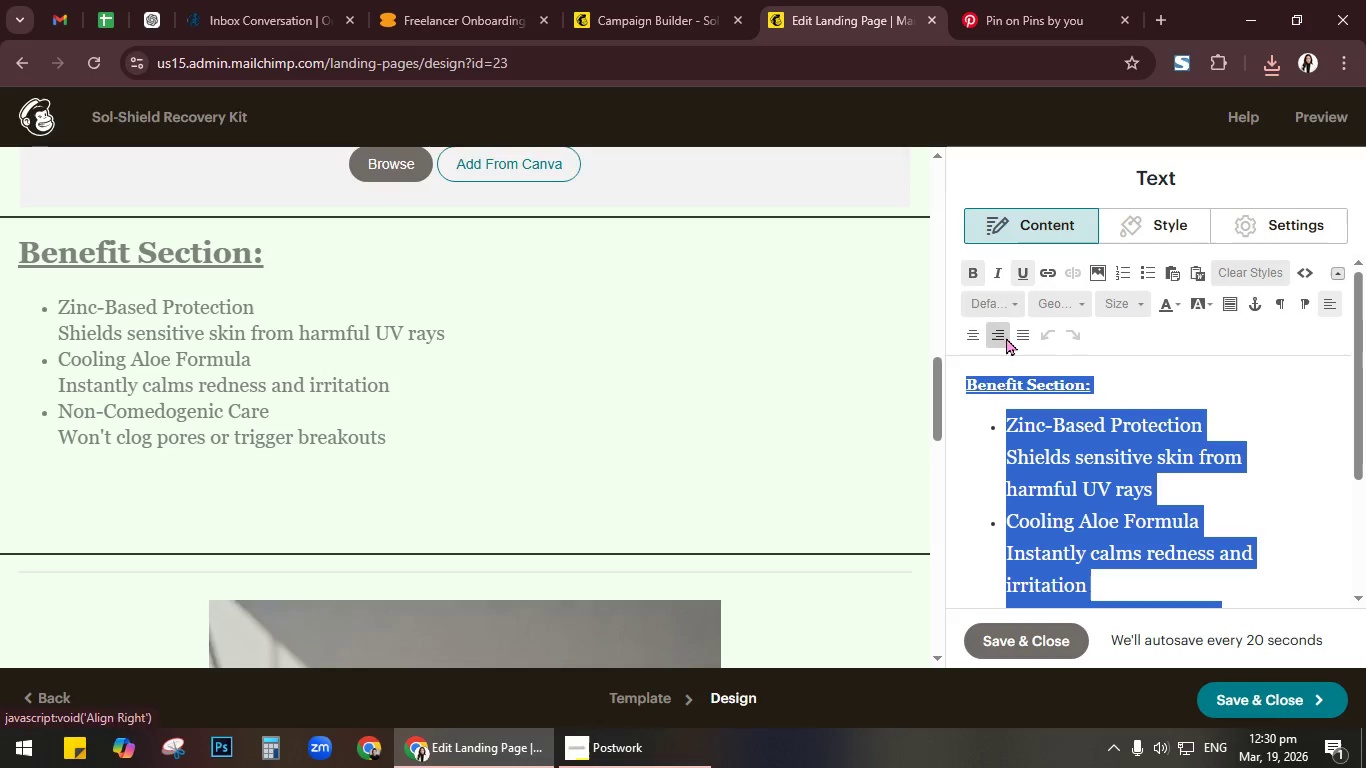 
left_click([1016, 337])
 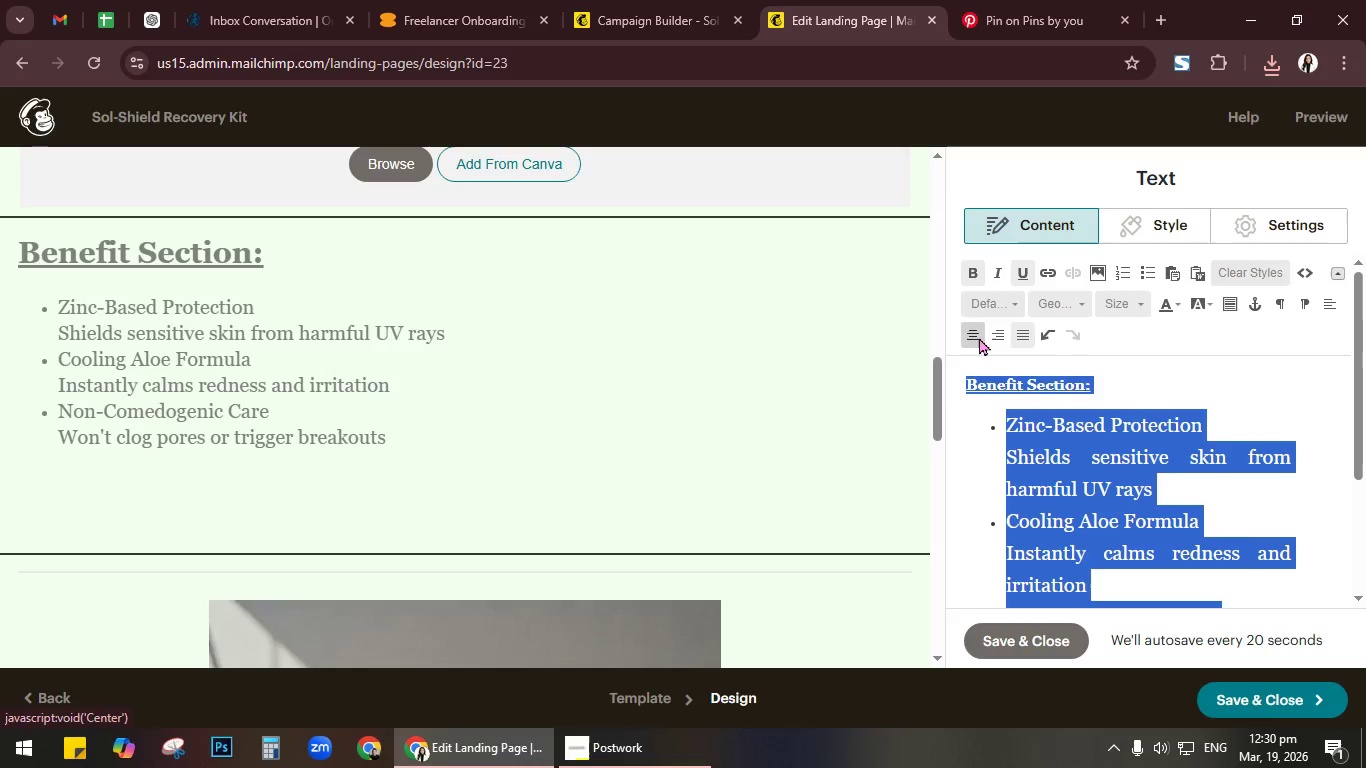 
left_click([976, 337])
 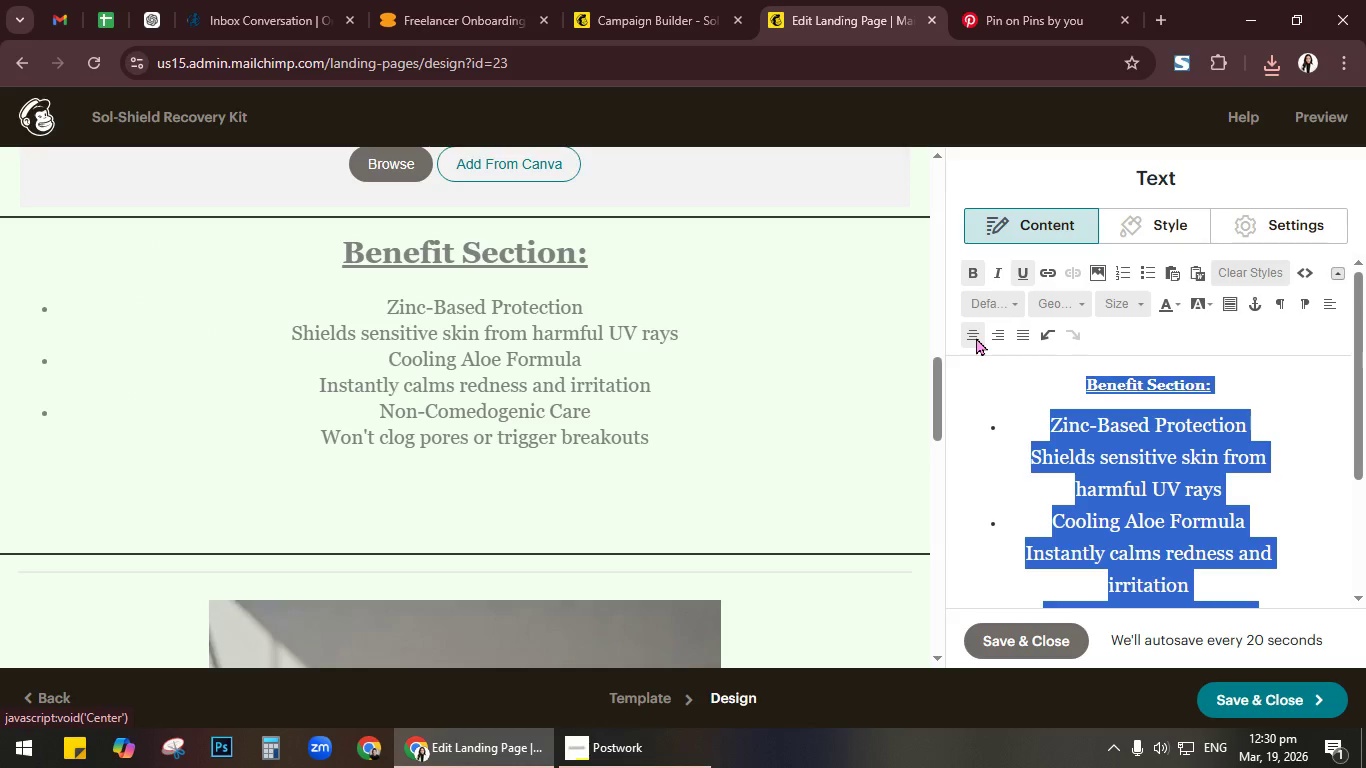 
left_click([976, 337])
 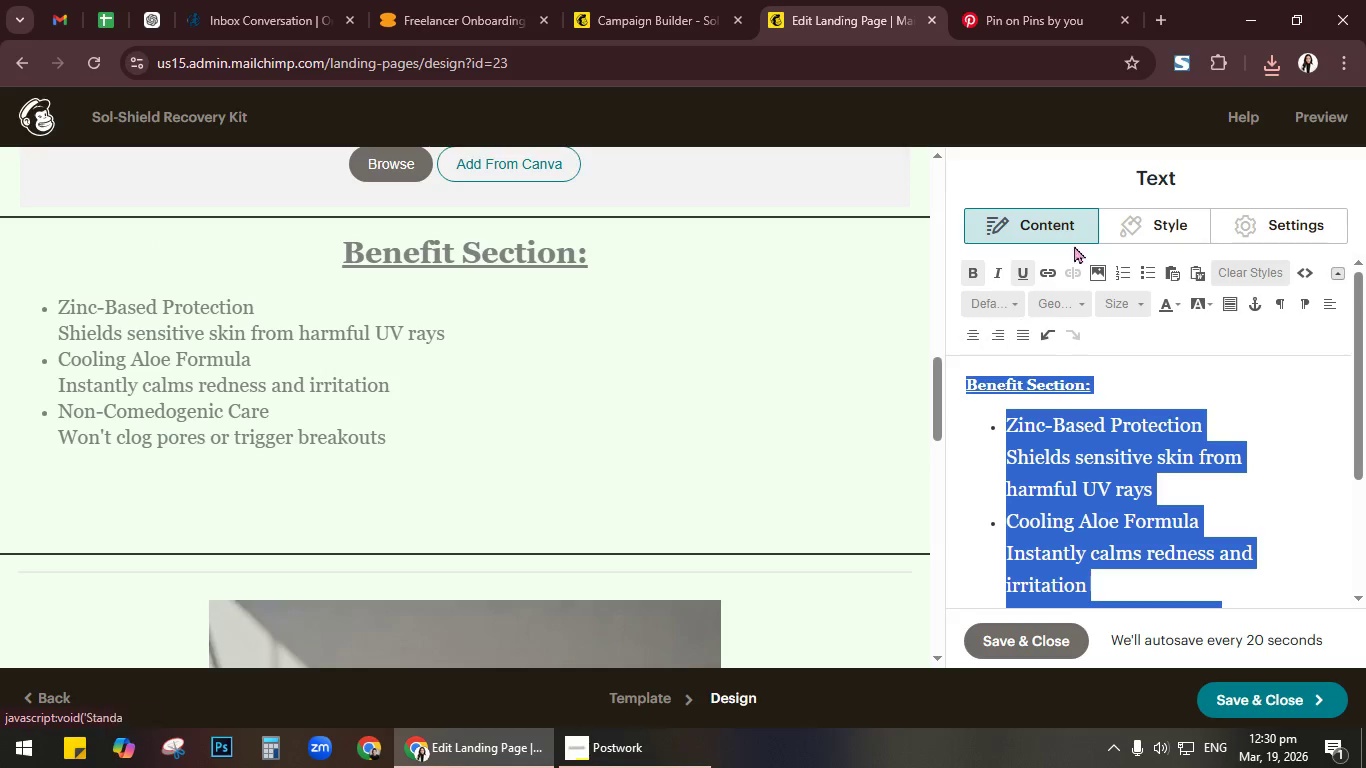 
left_click([1075, 181])
 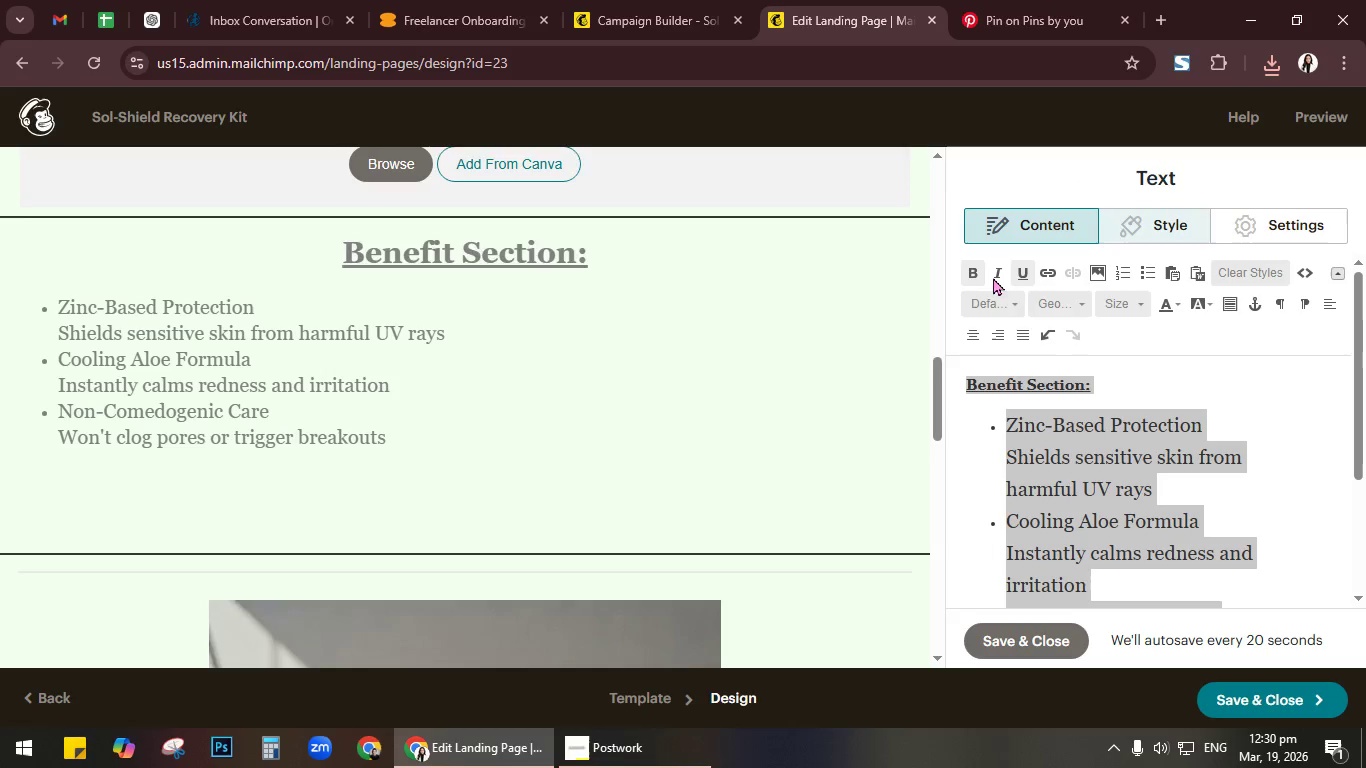 
left_click([746, 396])
 